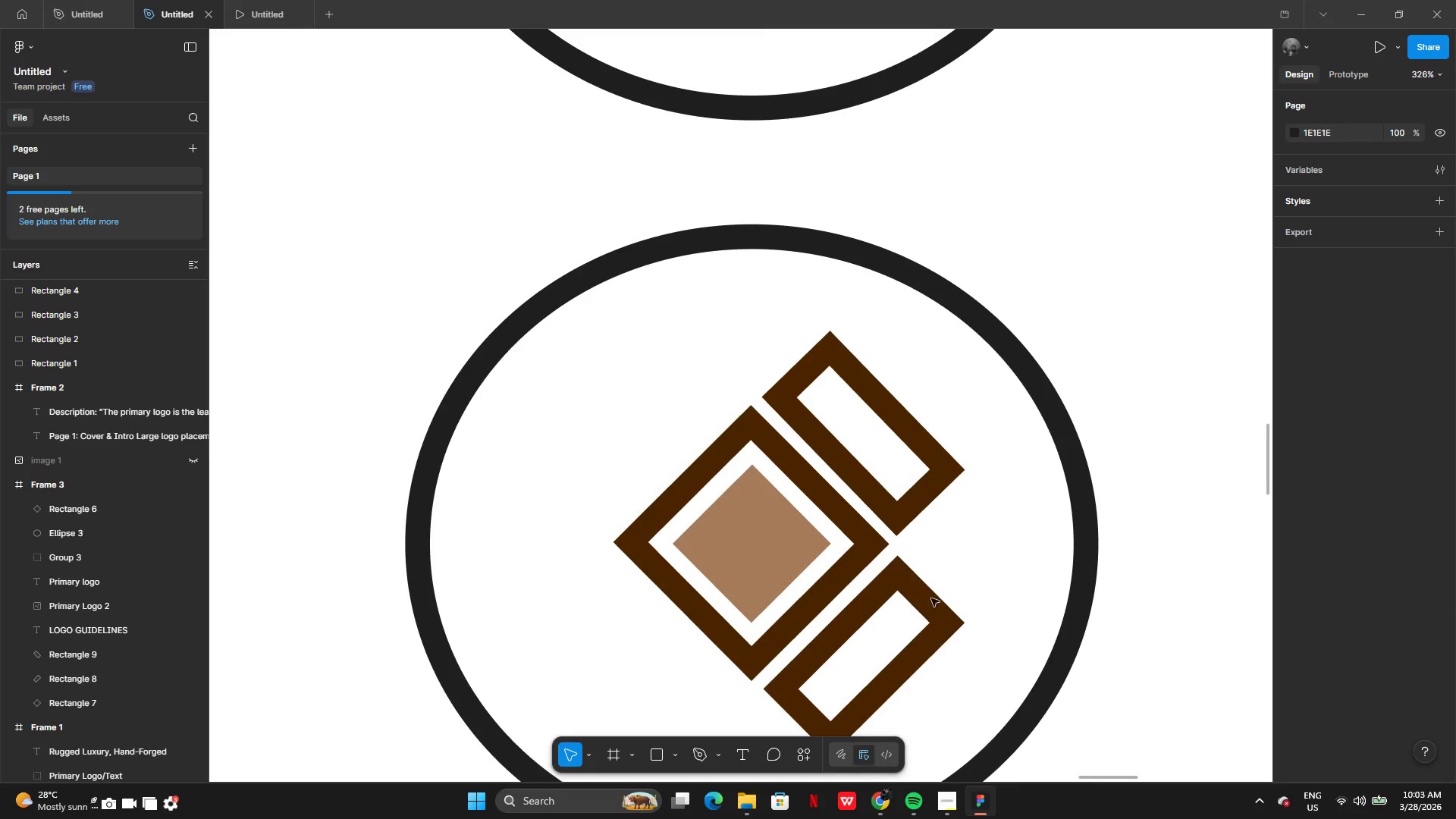 
left_click([909, 615])
 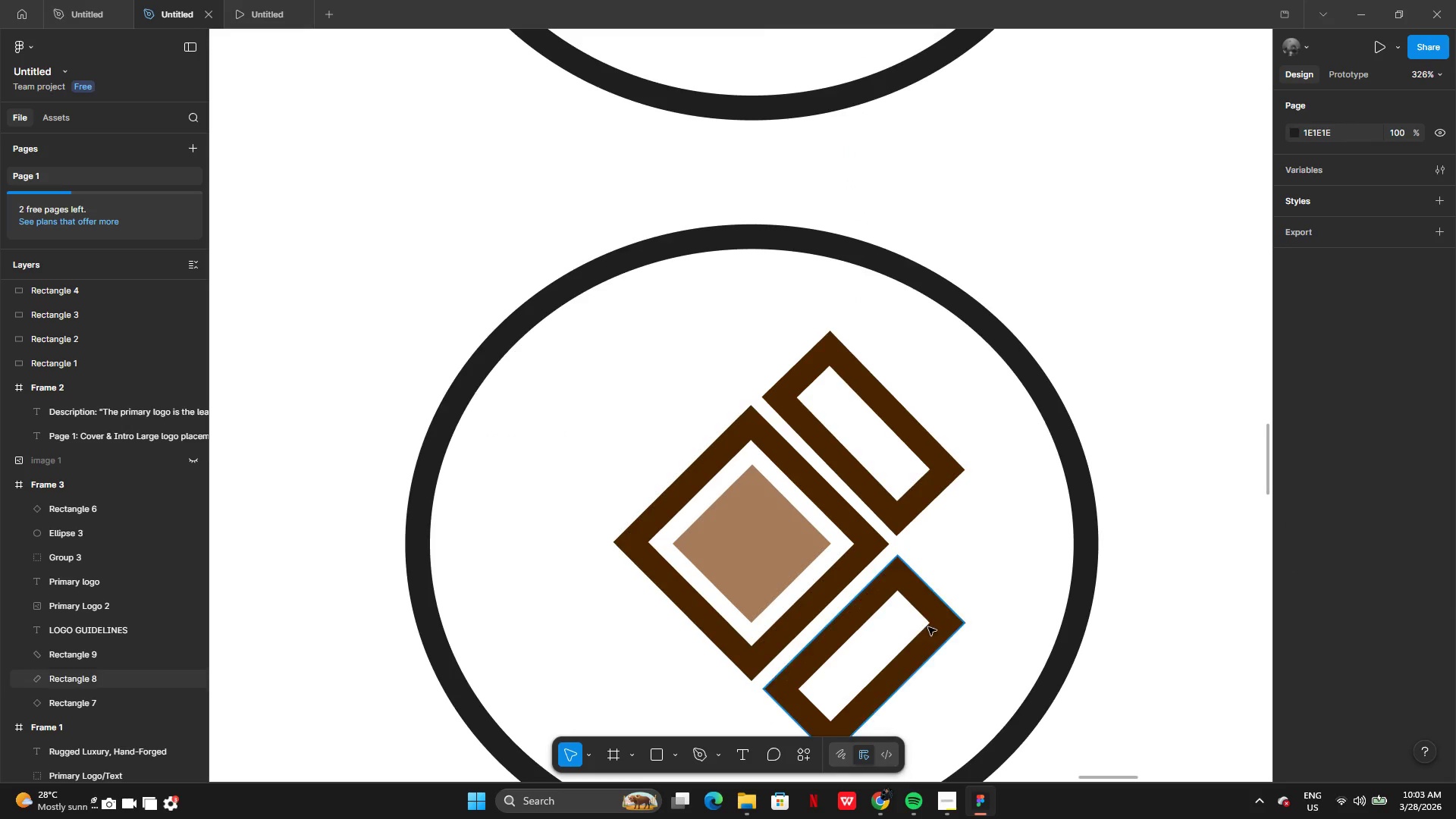 
left_click([930, 627])
 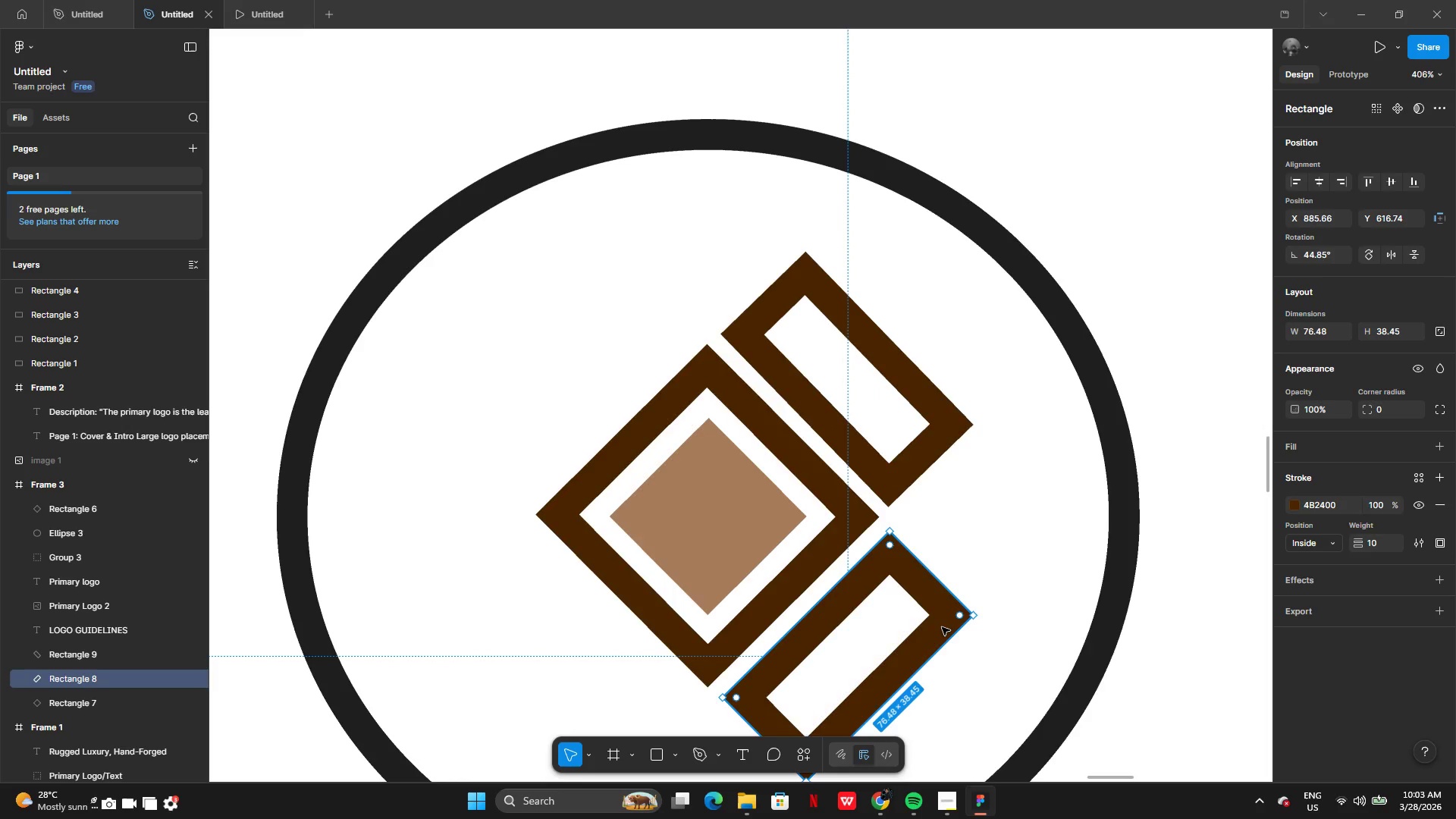 
left_click_drag(start_coordinate=[942, 627], to_coordinate=[937, 626])
 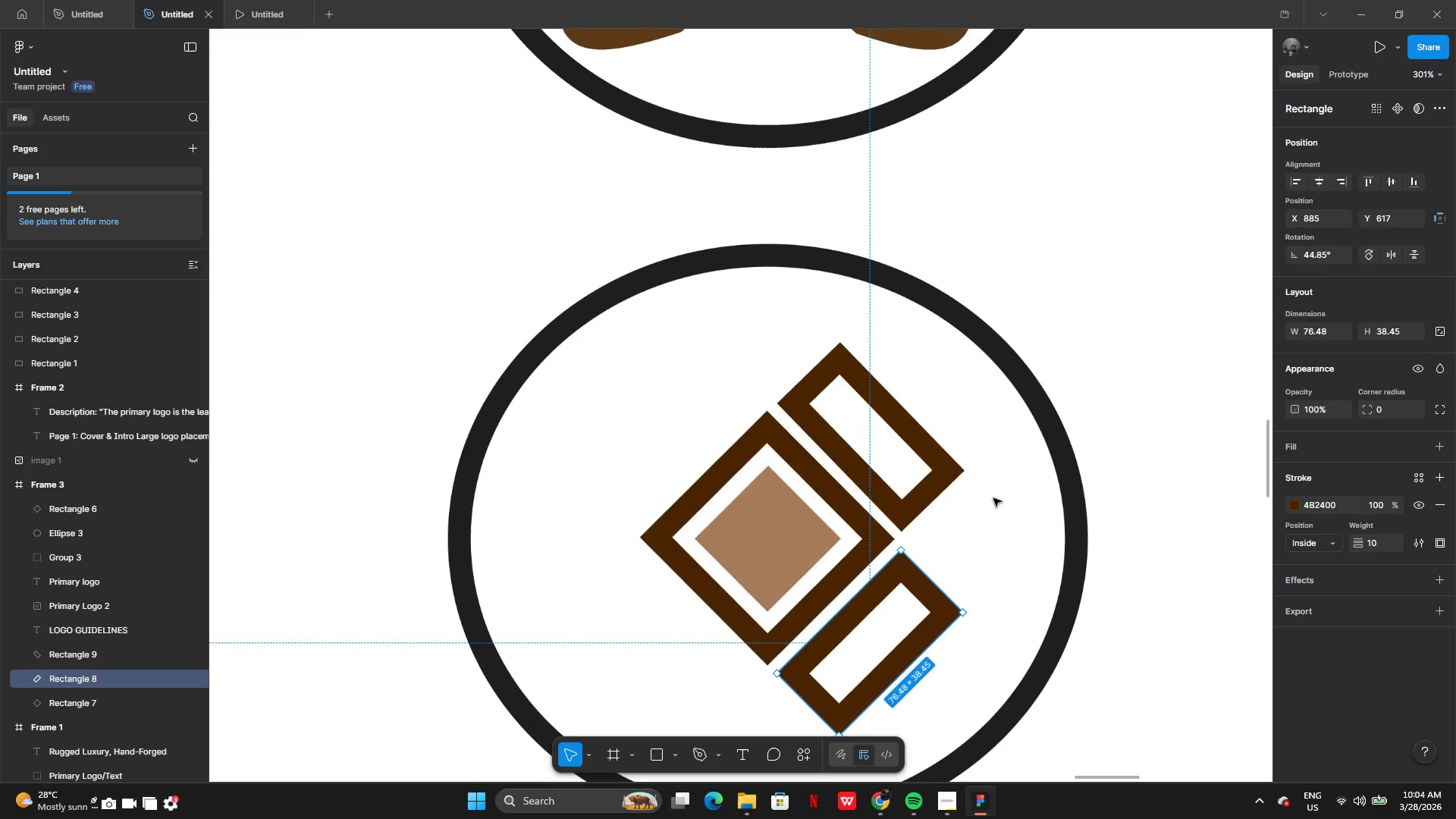 
left_click([996, 498])
 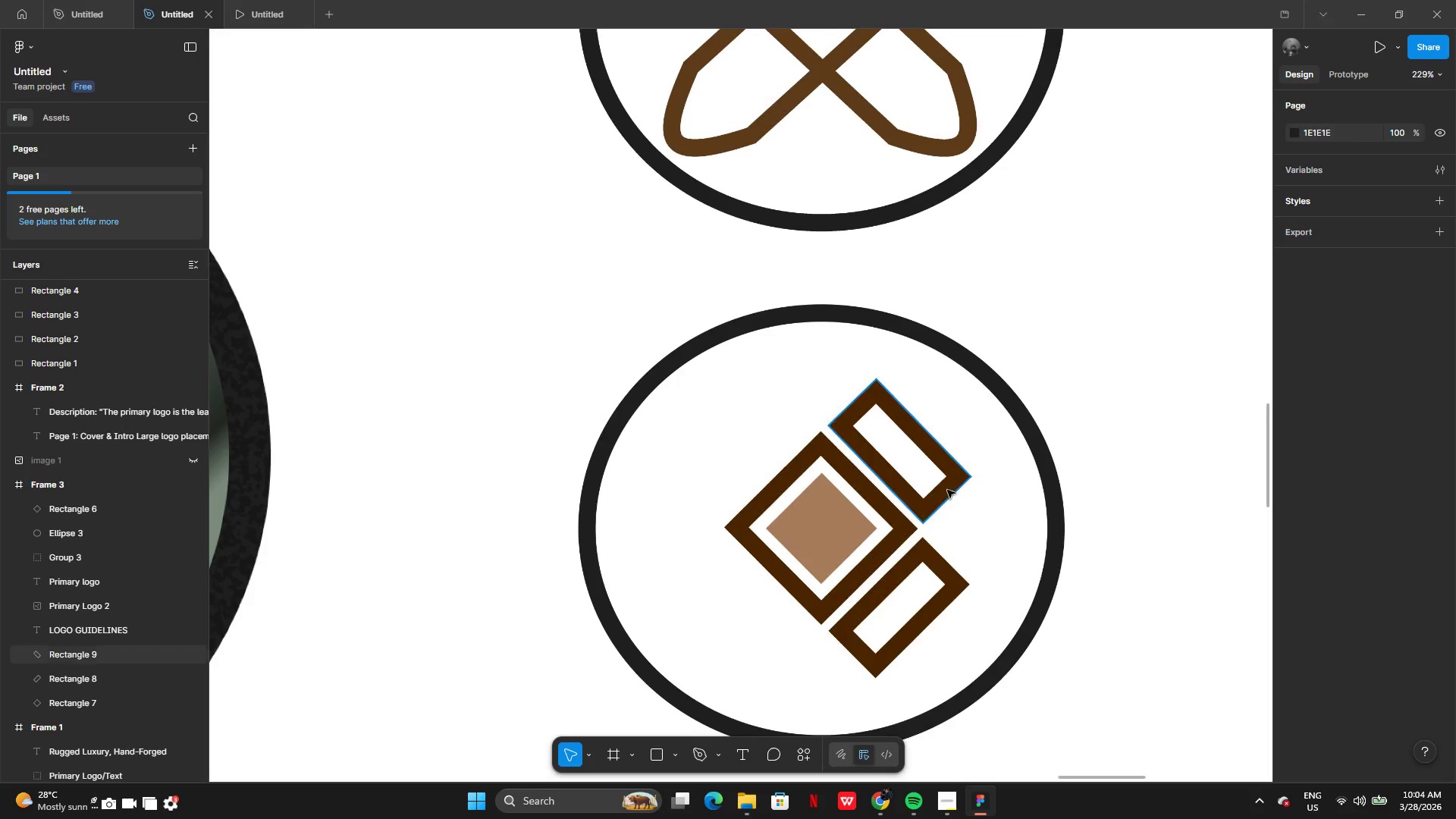 
left_click([947, 489])
 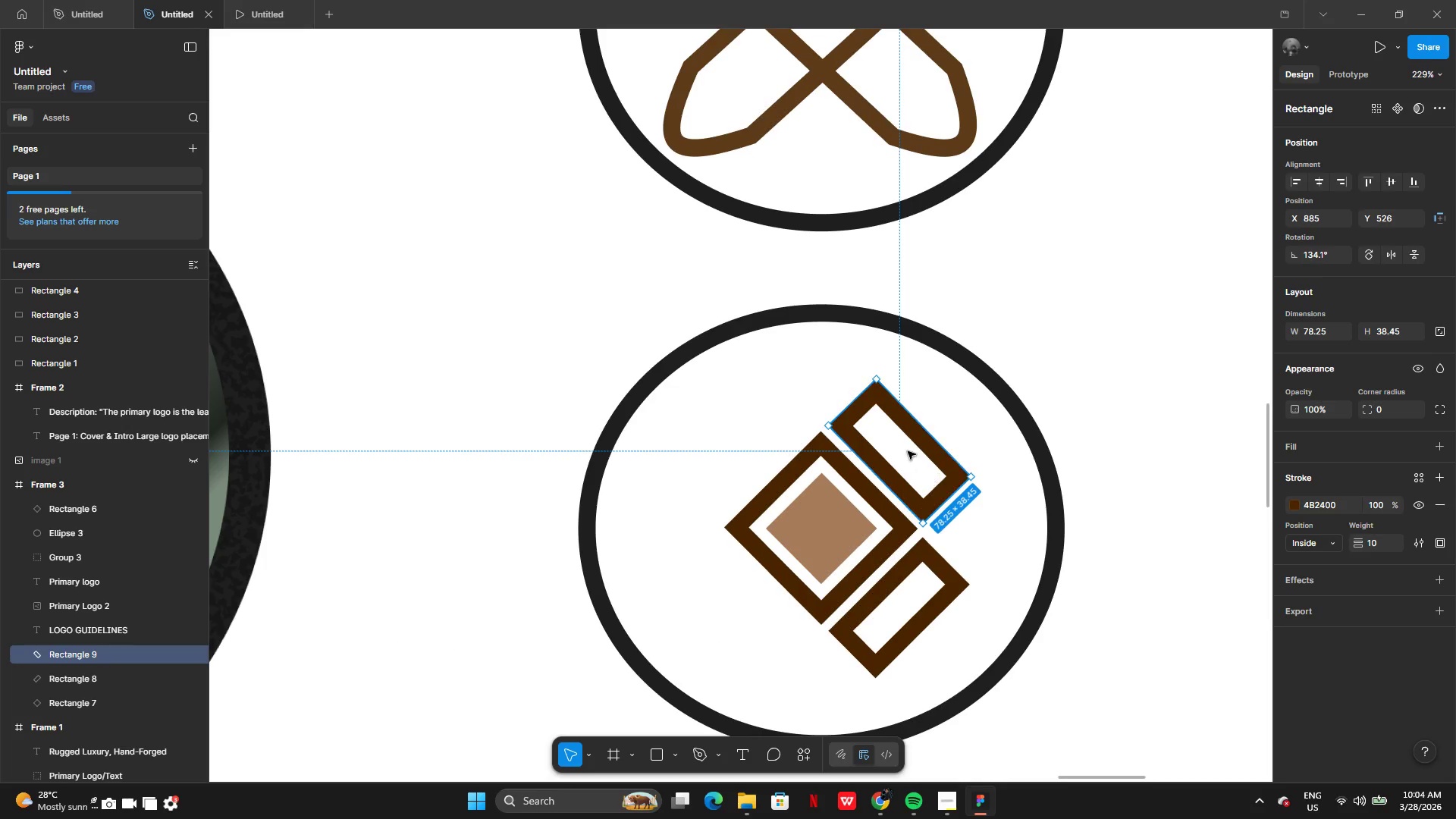 
hold_key(key=AltLeft, duration=0.52)
left_click_drag(start_coordinate=[925, 445], to_coordinate=[856, 444])
 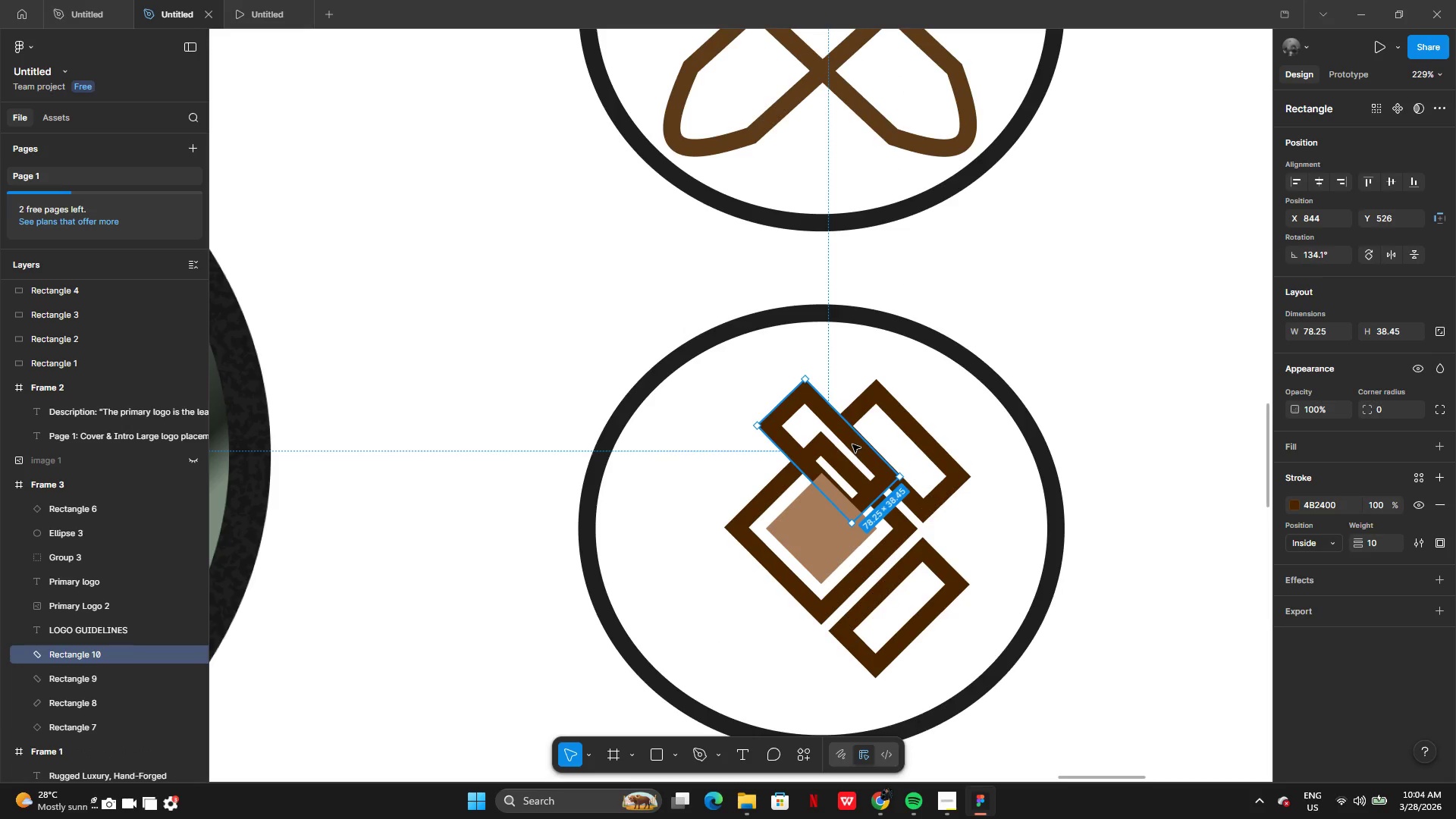 
left_click_drag(start_coordinate=[852, 444], to_coordinate=[760, 443])
 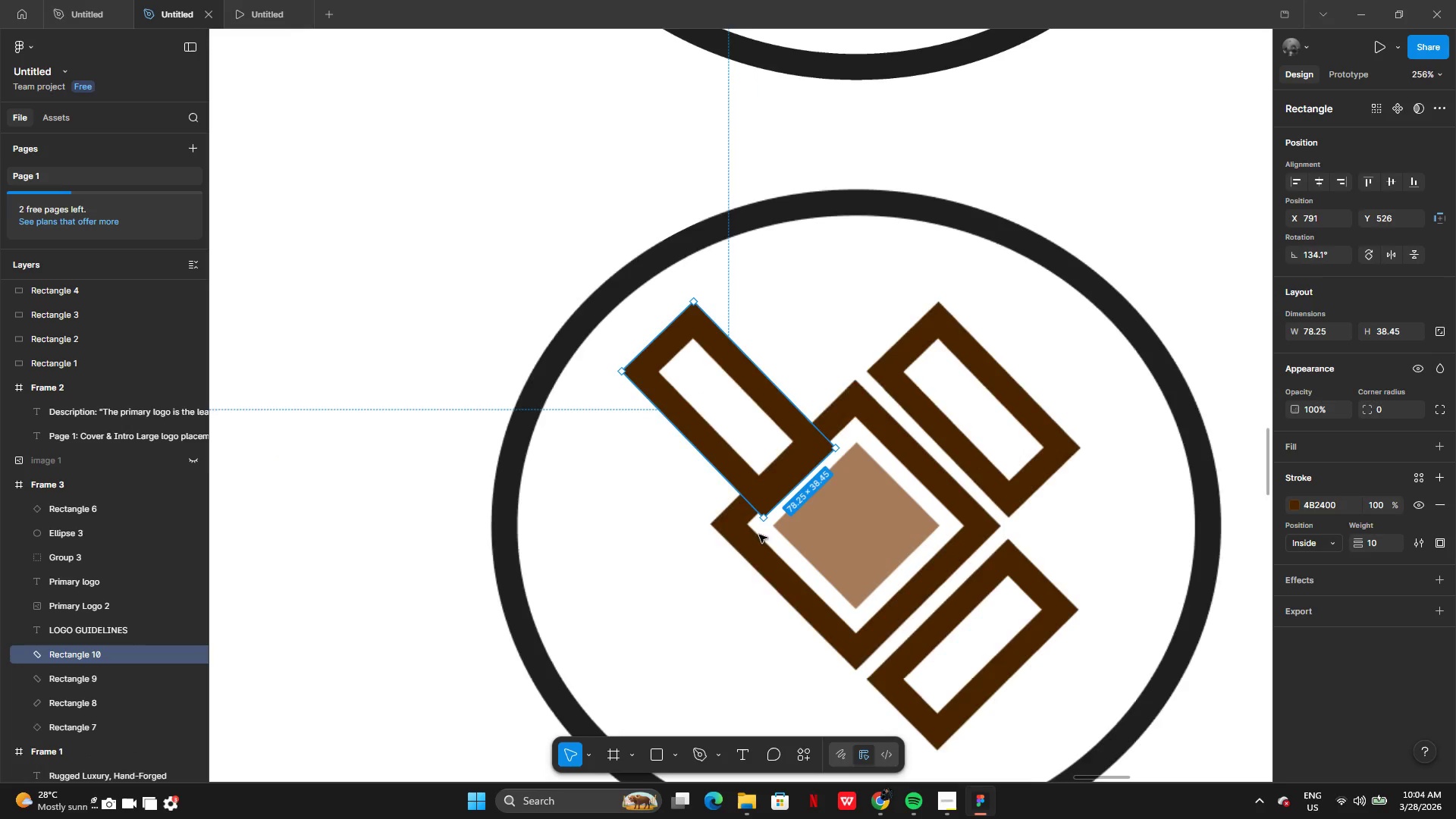 
left_click_drag(start_coordinate=[761, 527], to_coordinate=[823, 382])
 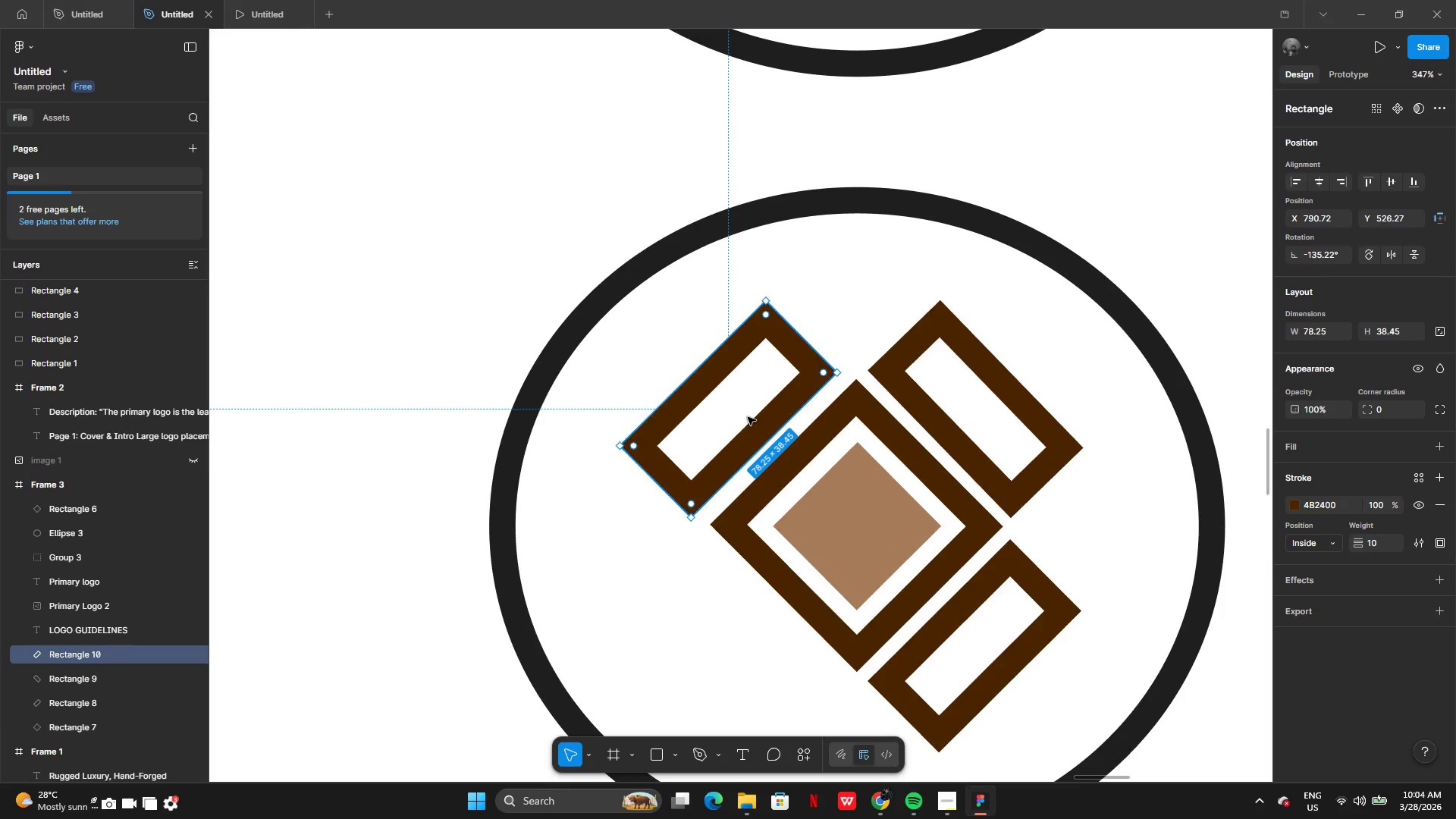 
left_click_drag(start_coordinate=[748, 417], to_coordinate=[754, 416])
 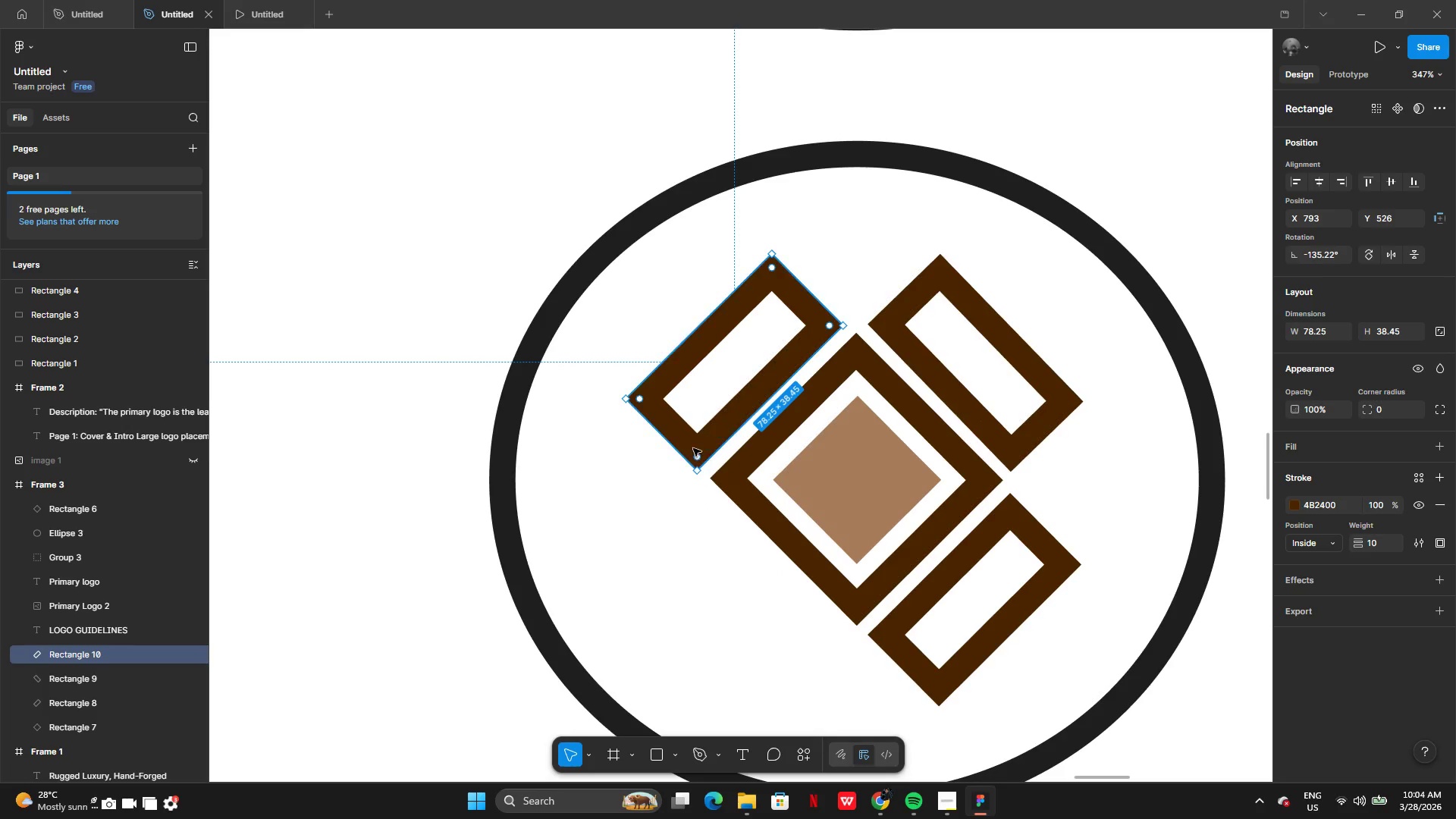 
hold_key(key=AltLeft, duration=0.36)
left_click_drag(start_coordinate=[692, 443], to_coordinate=[679, 505])
 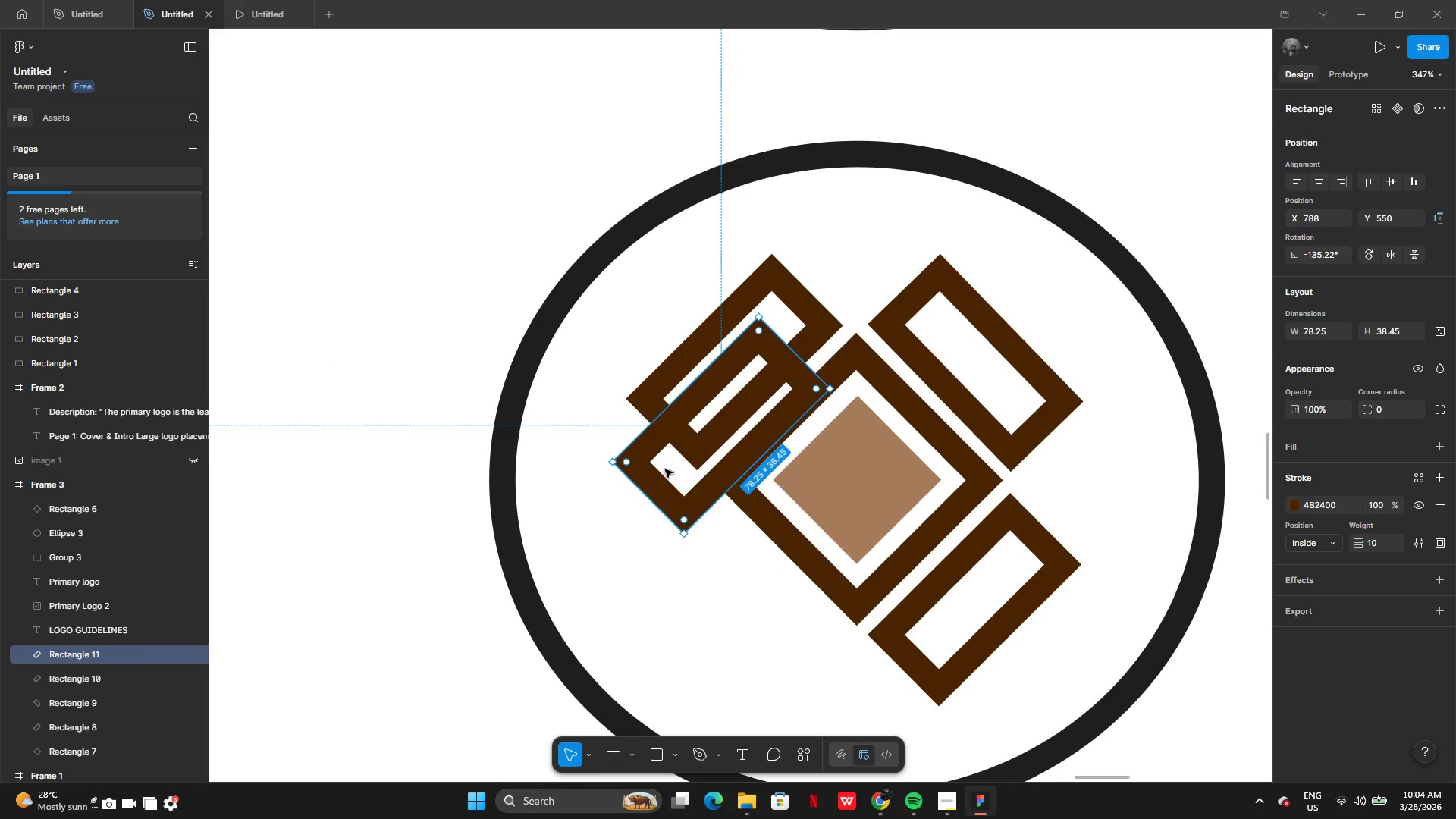 
left_click_drag(start_coordinate=[662, 469], to_coordinate=[682, 636])
 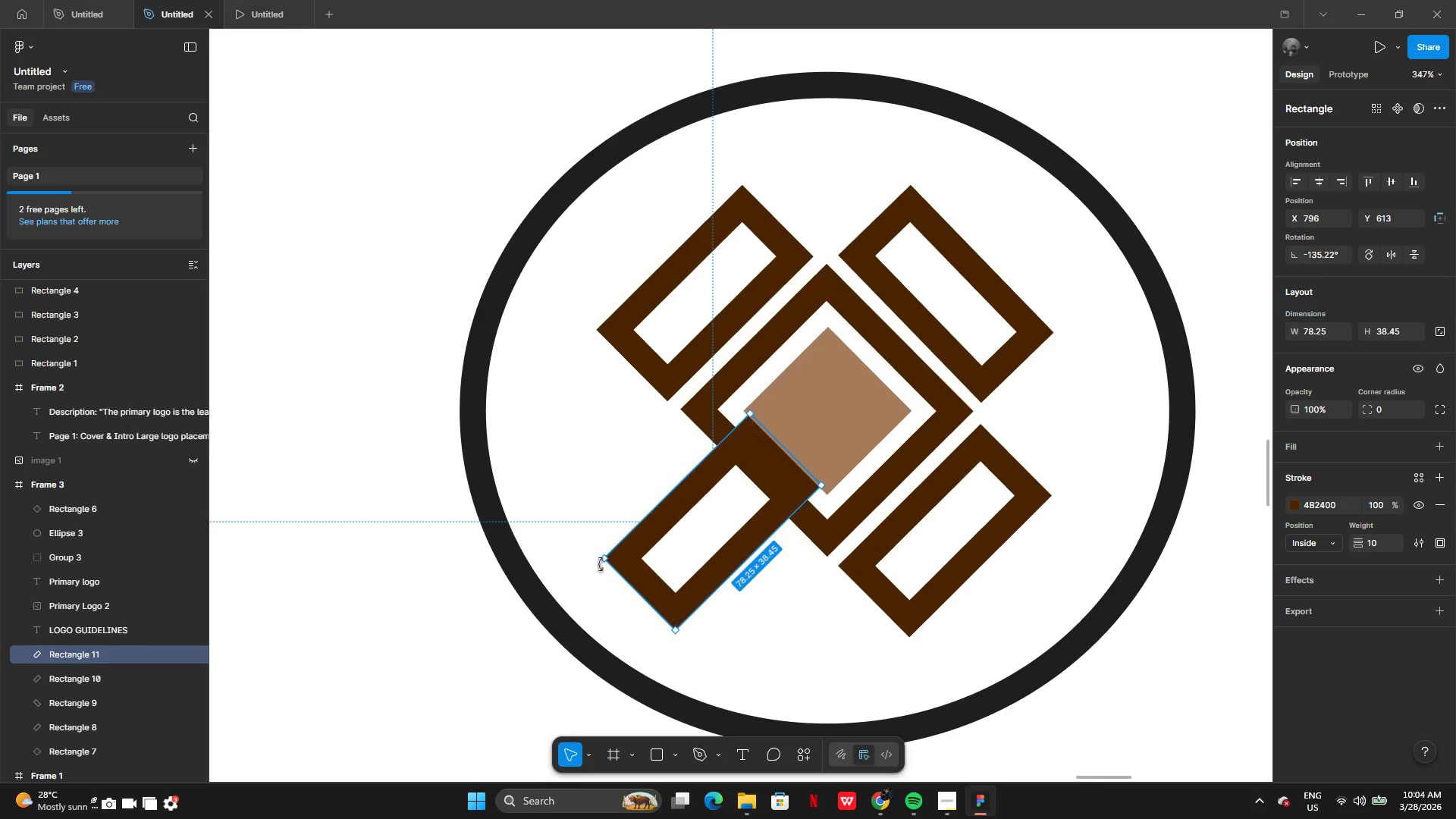 
left_click_drag(start_coordinate=[592, 557], to_coordinate=[743, 628])
 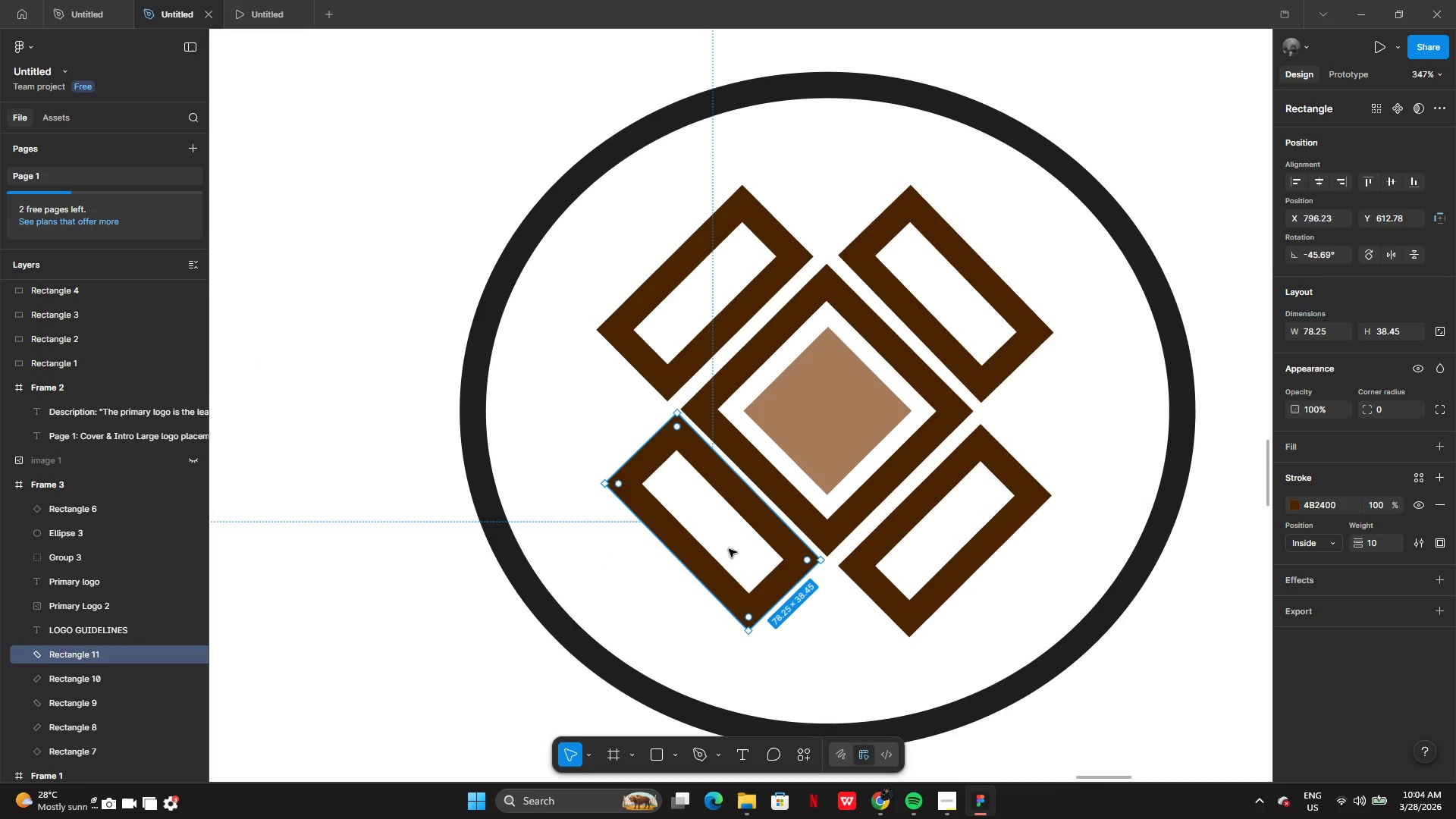 
left_click_drag(start_coordinate=[728, 548], to_coordinate=[722, 552])
 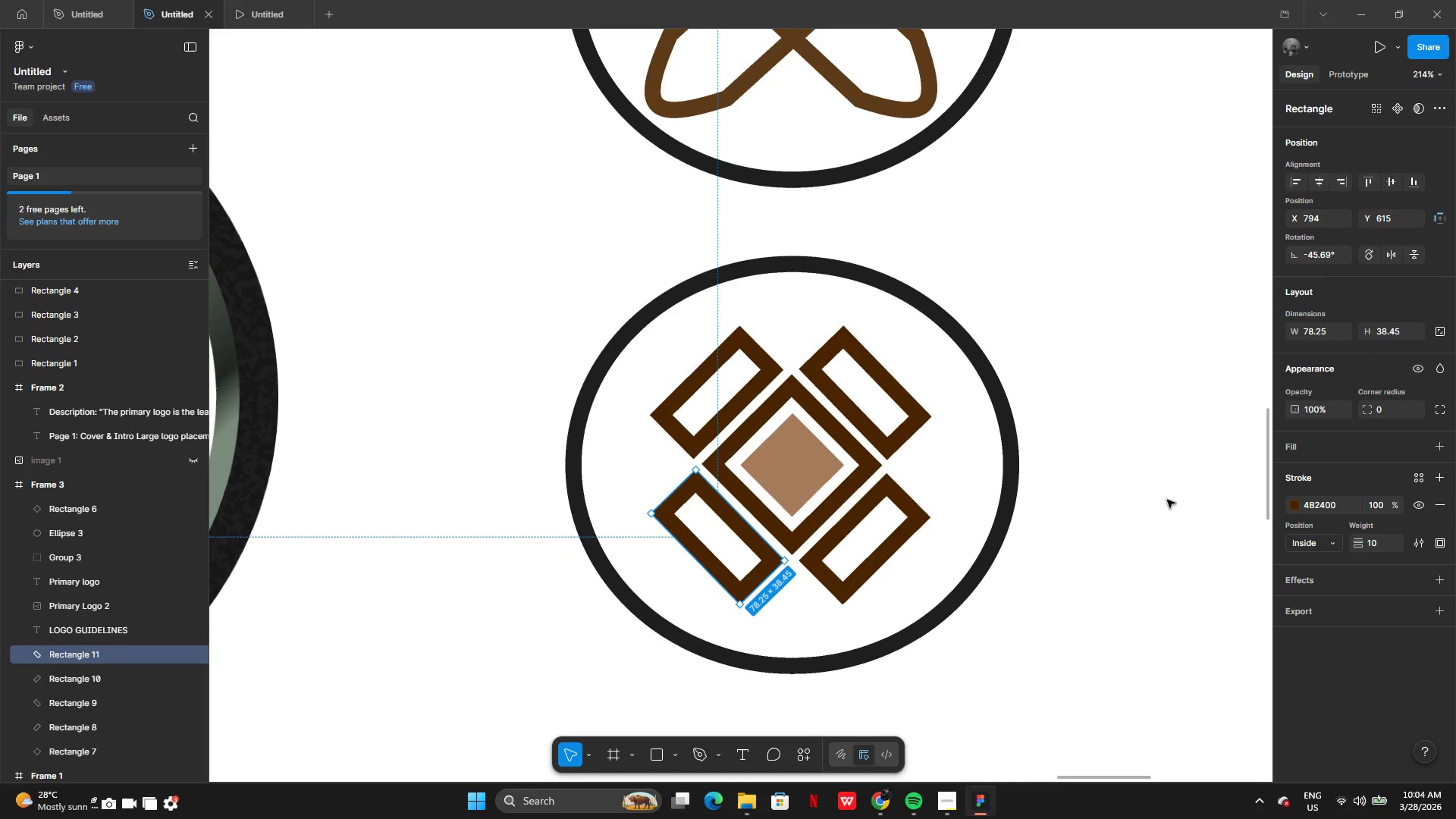 
left_click([1169, 500])
 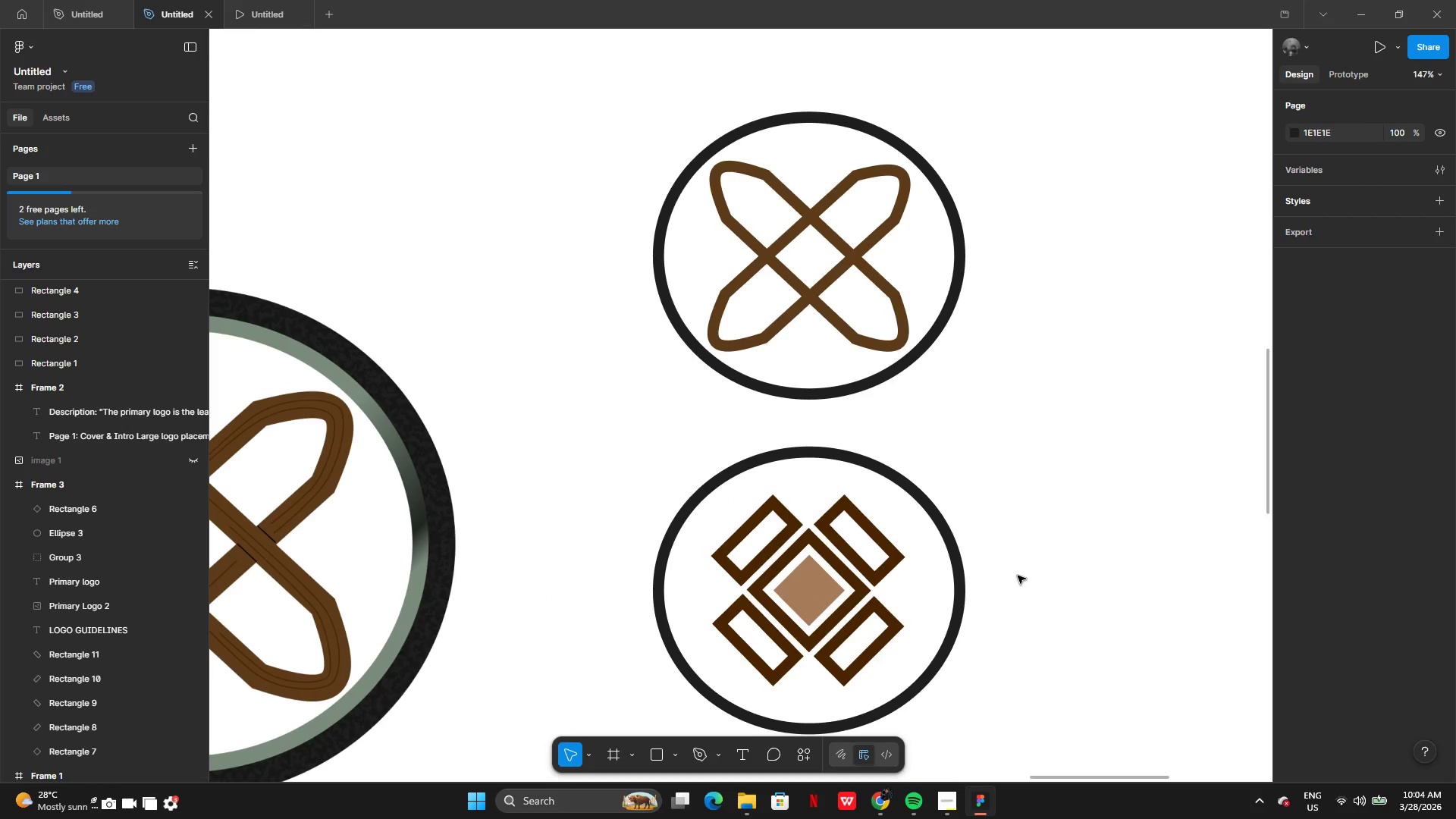 
wait(9.97)
 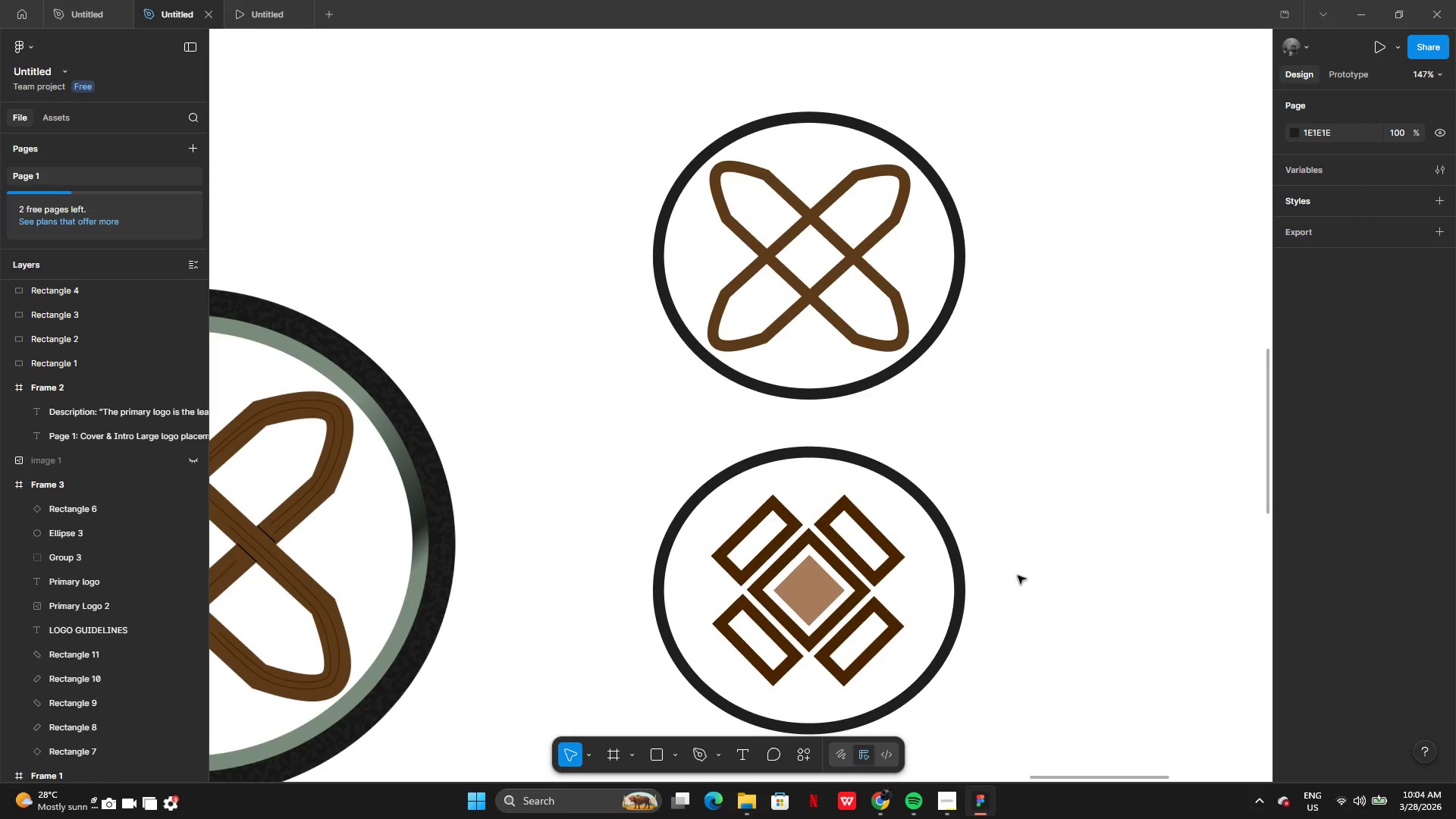 
double_click([916, 455])
 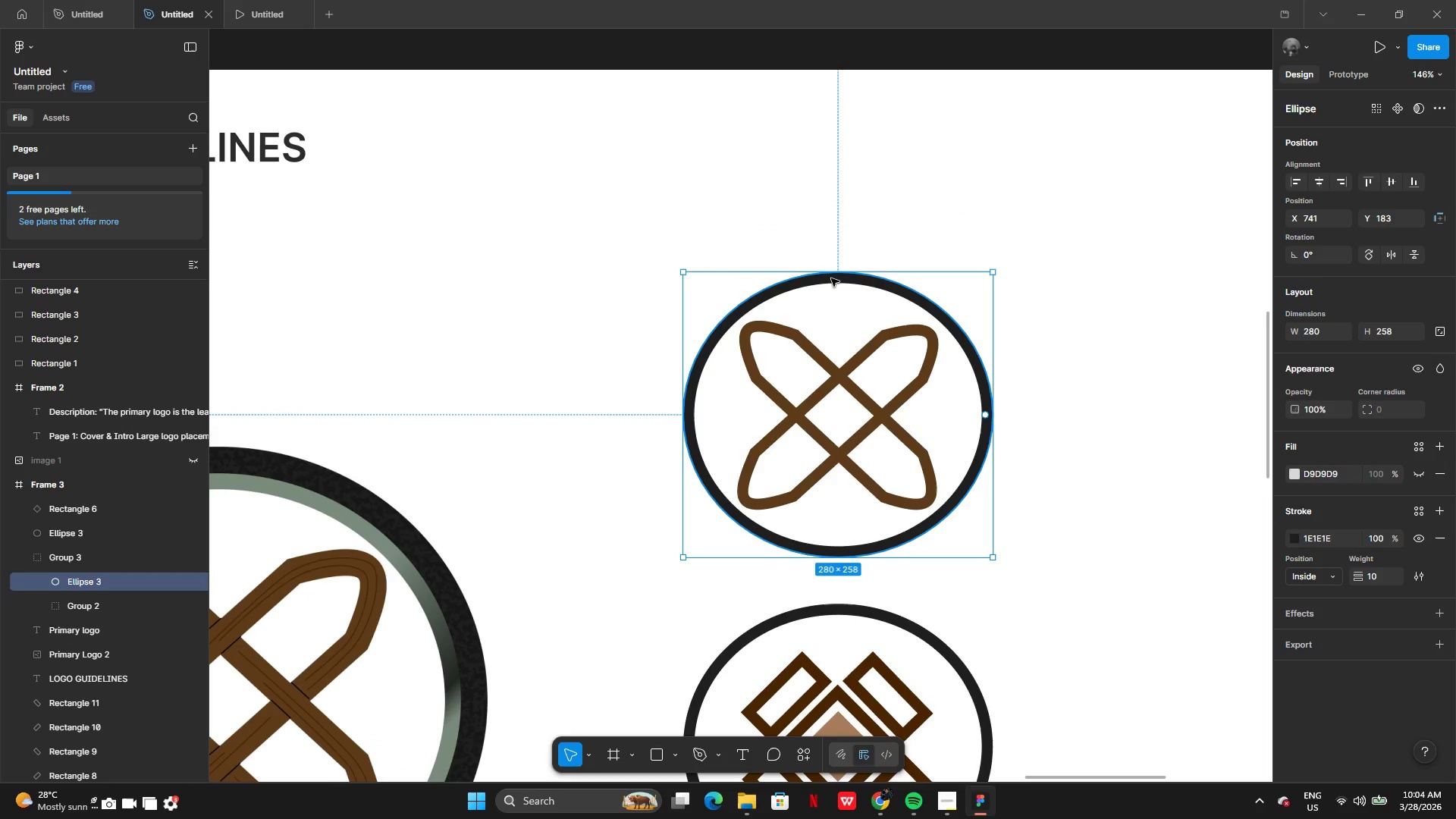 
left_click_drag(start_coordinate=[836, 271], to_coordinate=[830, 261])
 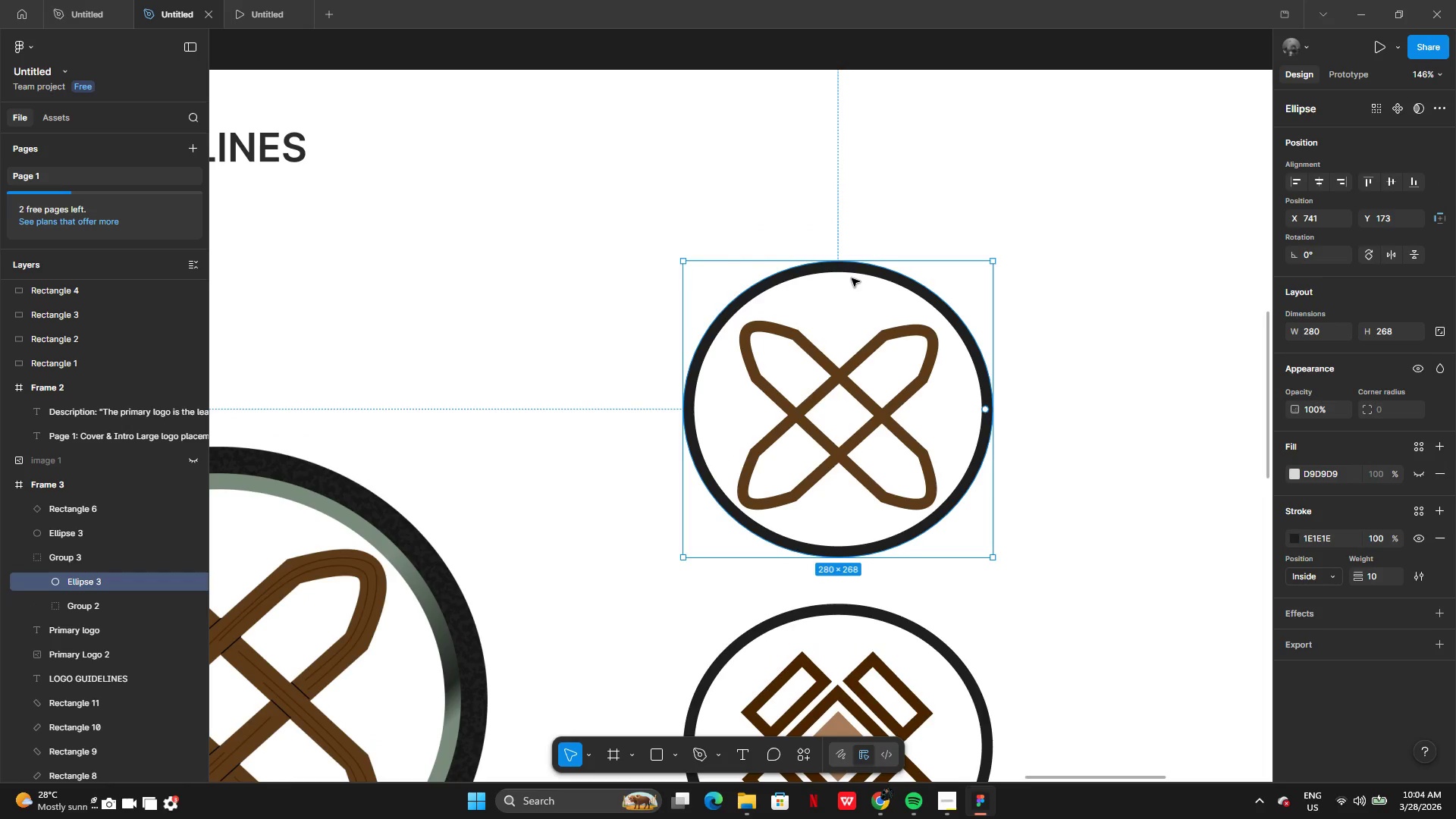 
left_click_drag(start_coordinate=[852, 278], to_coordinate=[850, 289])
 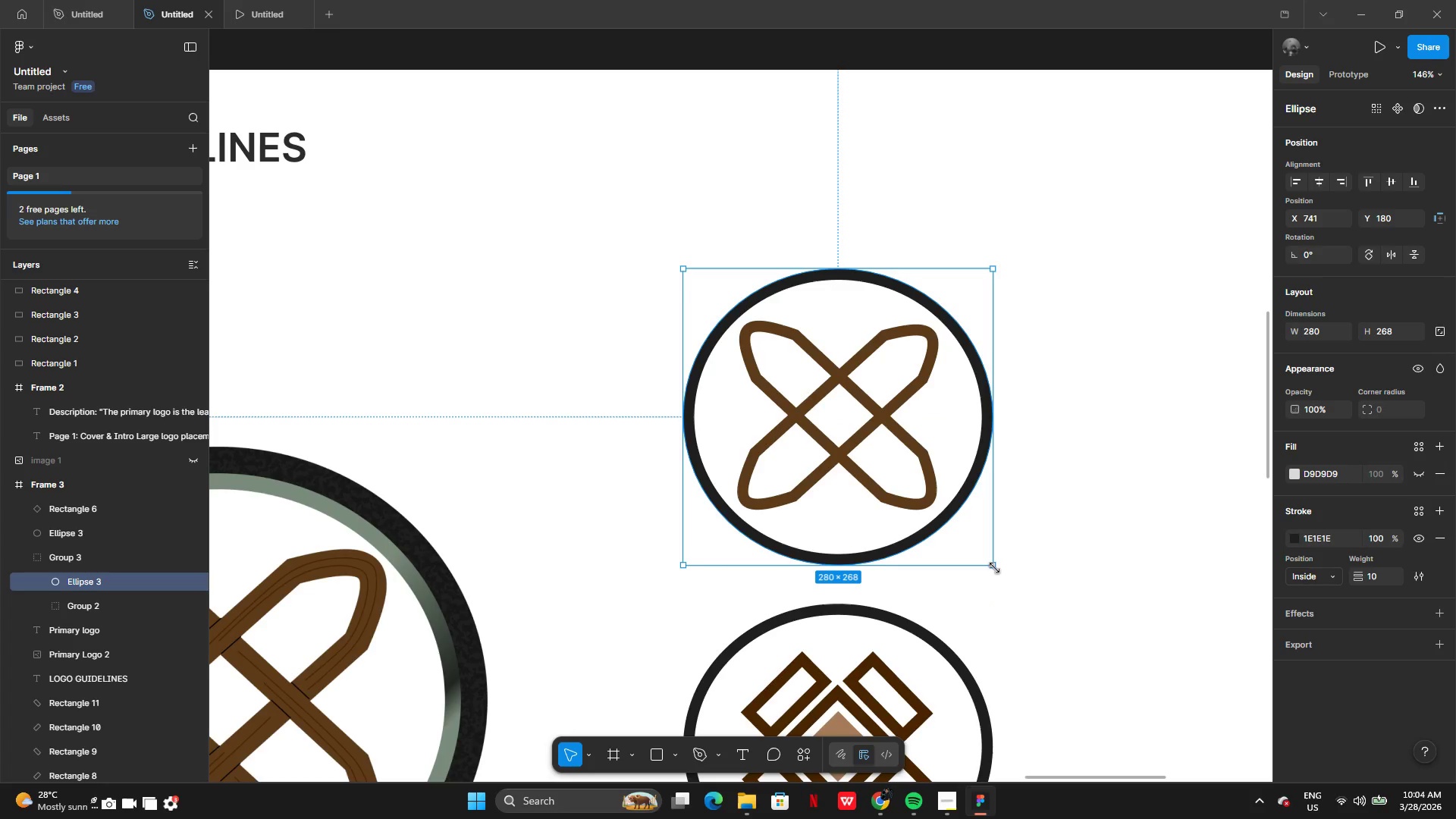 
left_click_drag(start_coordinate=[994, 568], to_coordinate=[987, 551])
 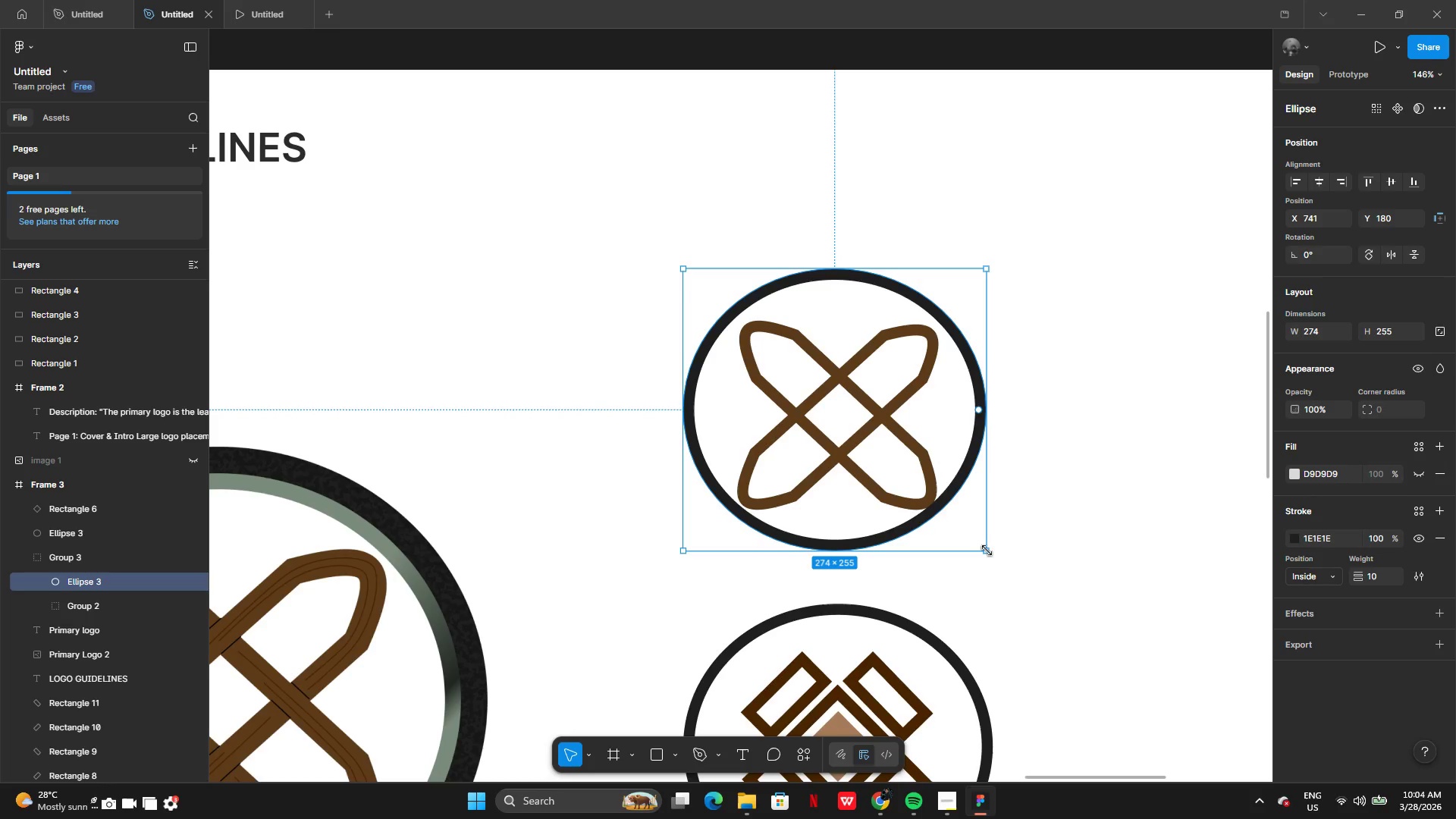 
key(Control+Z)
 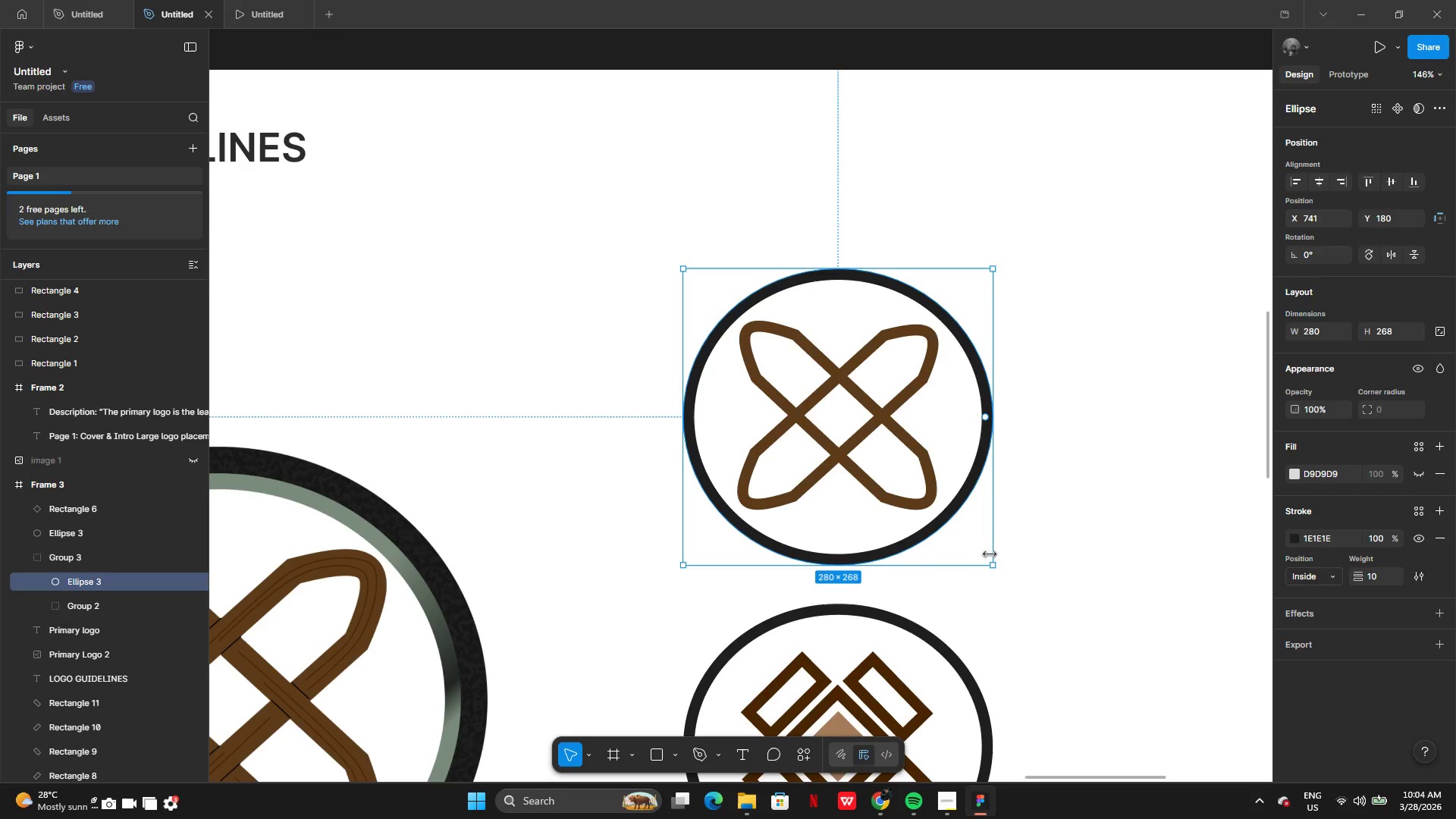 
key(Control+ControlLeft)
 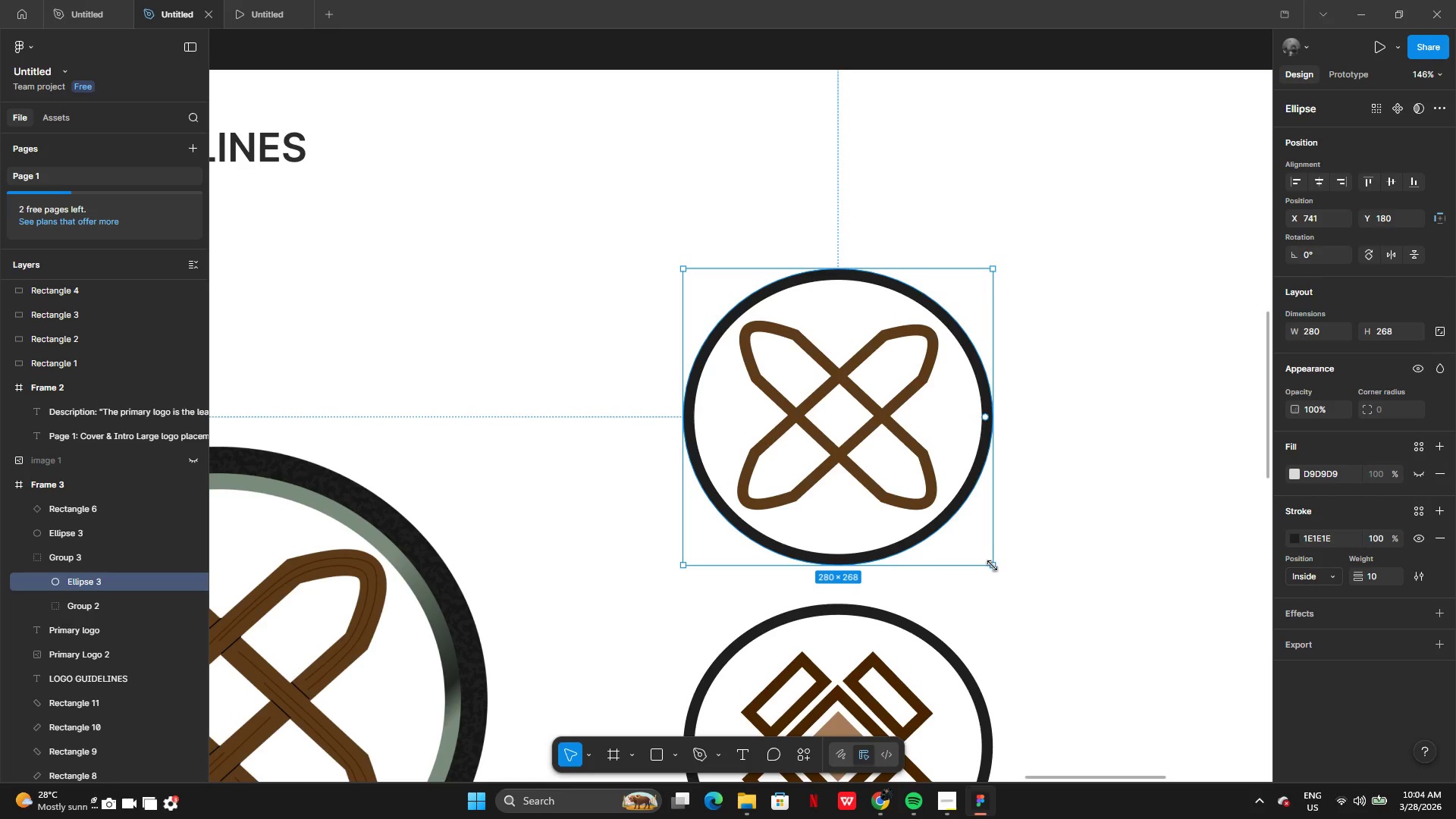 
hold_key(key=AltLeft, duration=4.09)
left_click_drag(start_coordinate=[995, 569], to_coordinate=[984, 560])
 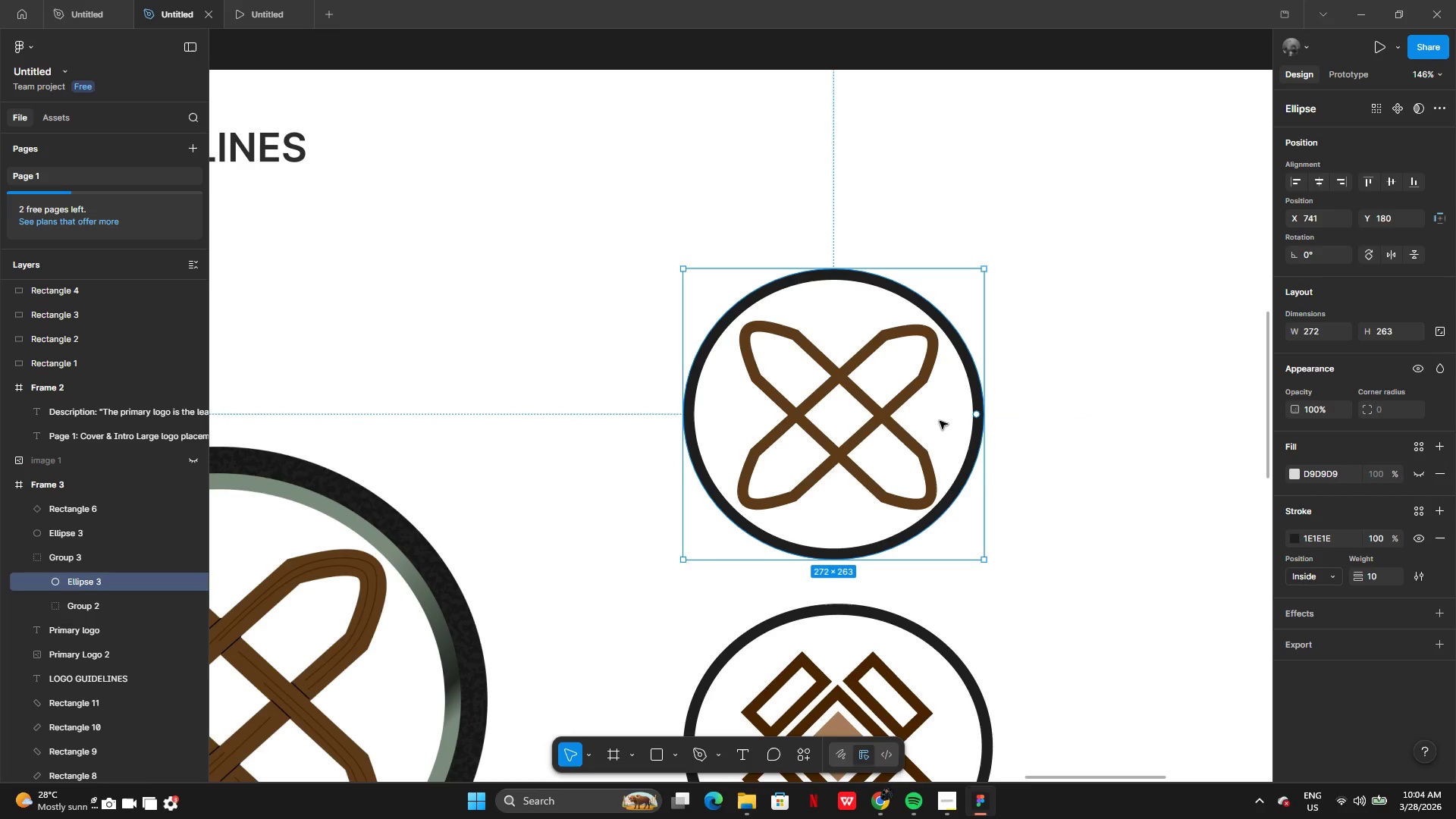 
left_click_drag(start_coordinate=[940, 421], to_coordinate=[944, 426])
 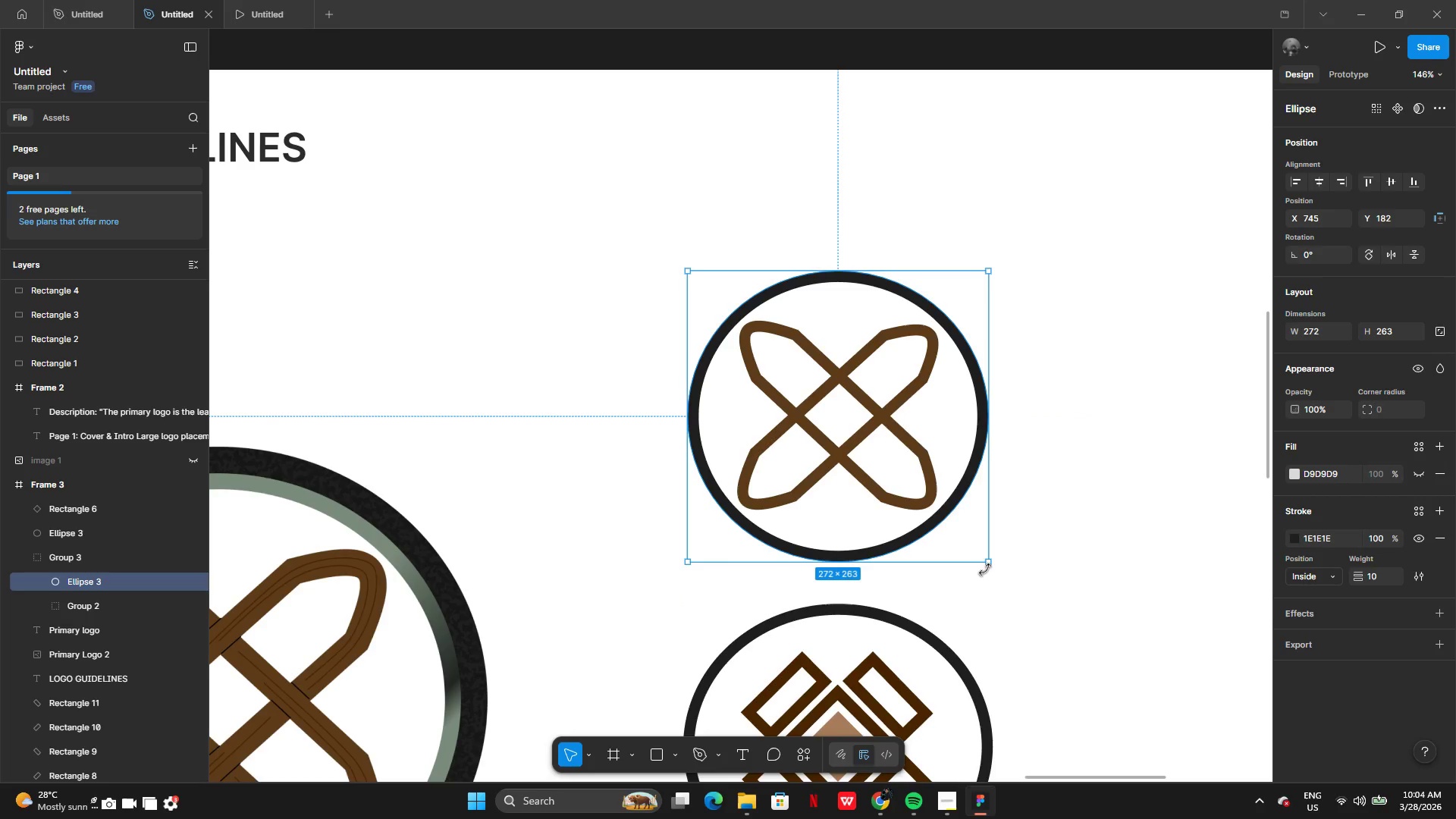 
hold_key(key=AltLeft, duration=4.55)
left_click_drag(start_coordinate=[987, 567], to_coordinate=[984, 554])
 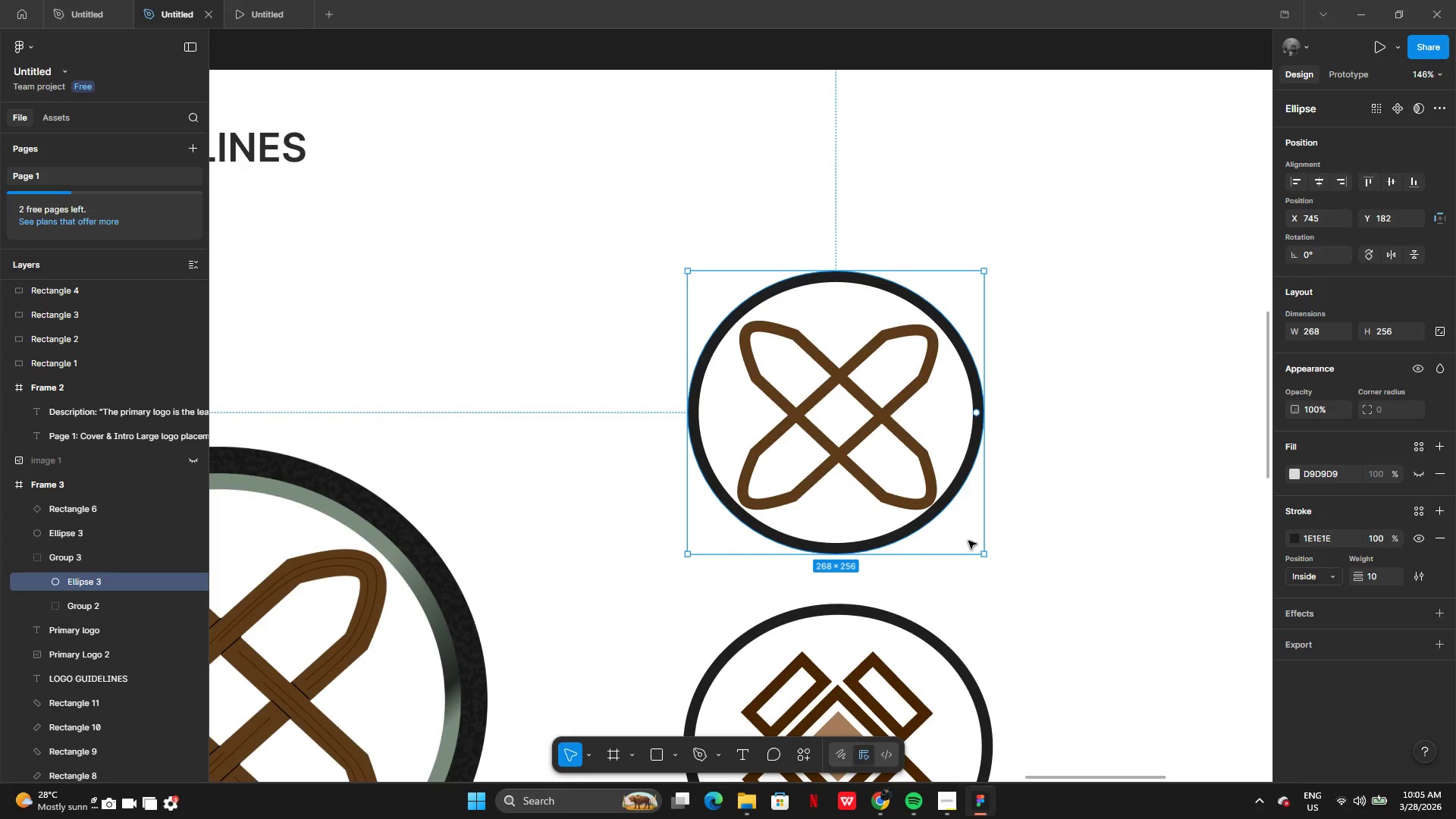 
hold_key(key=AltLeft, duration=0.69)
left_click_drag(start_coordinate=[984, 555], to_coordinate=[975, 546])
 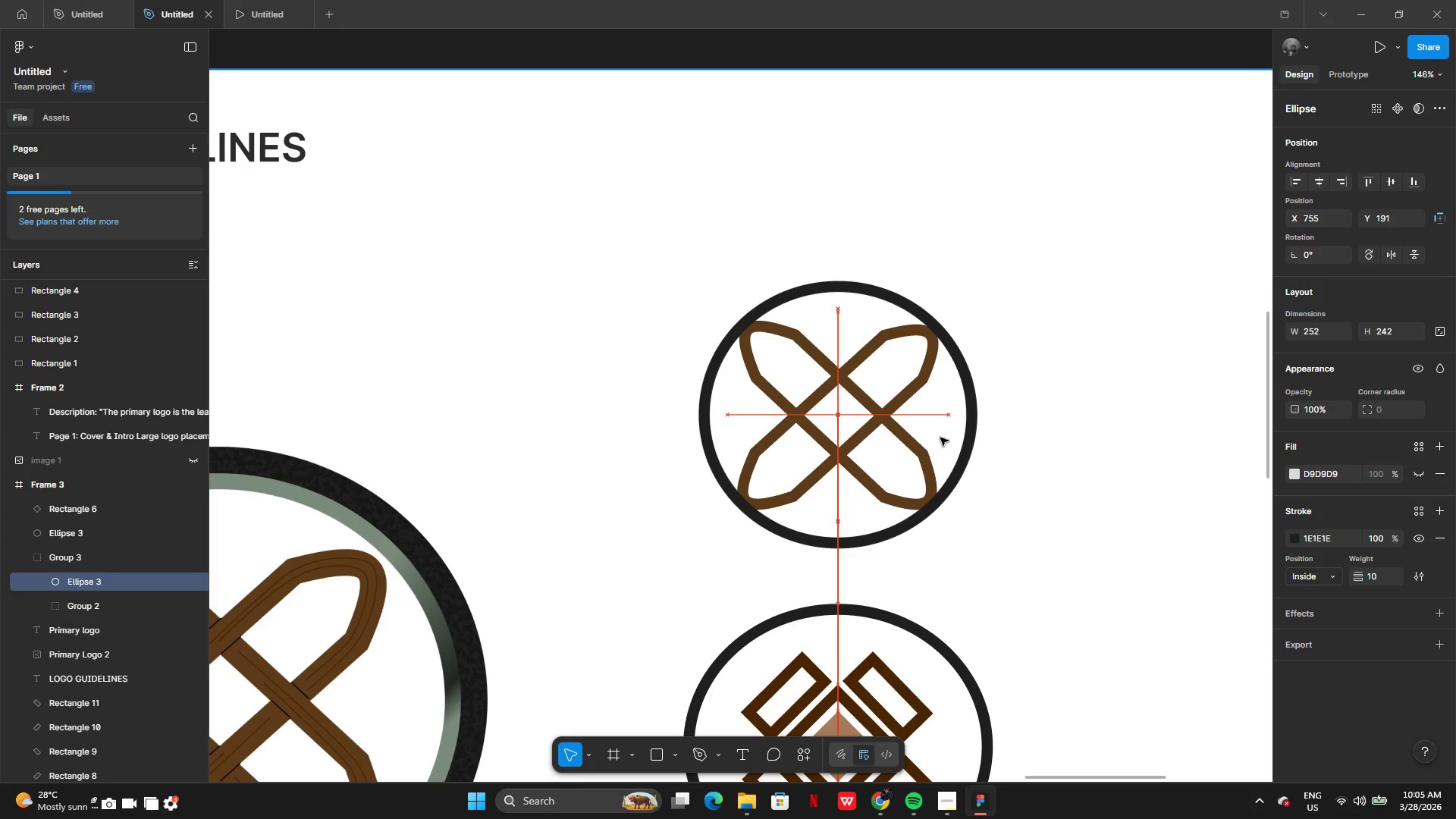 
wait(5.05)
 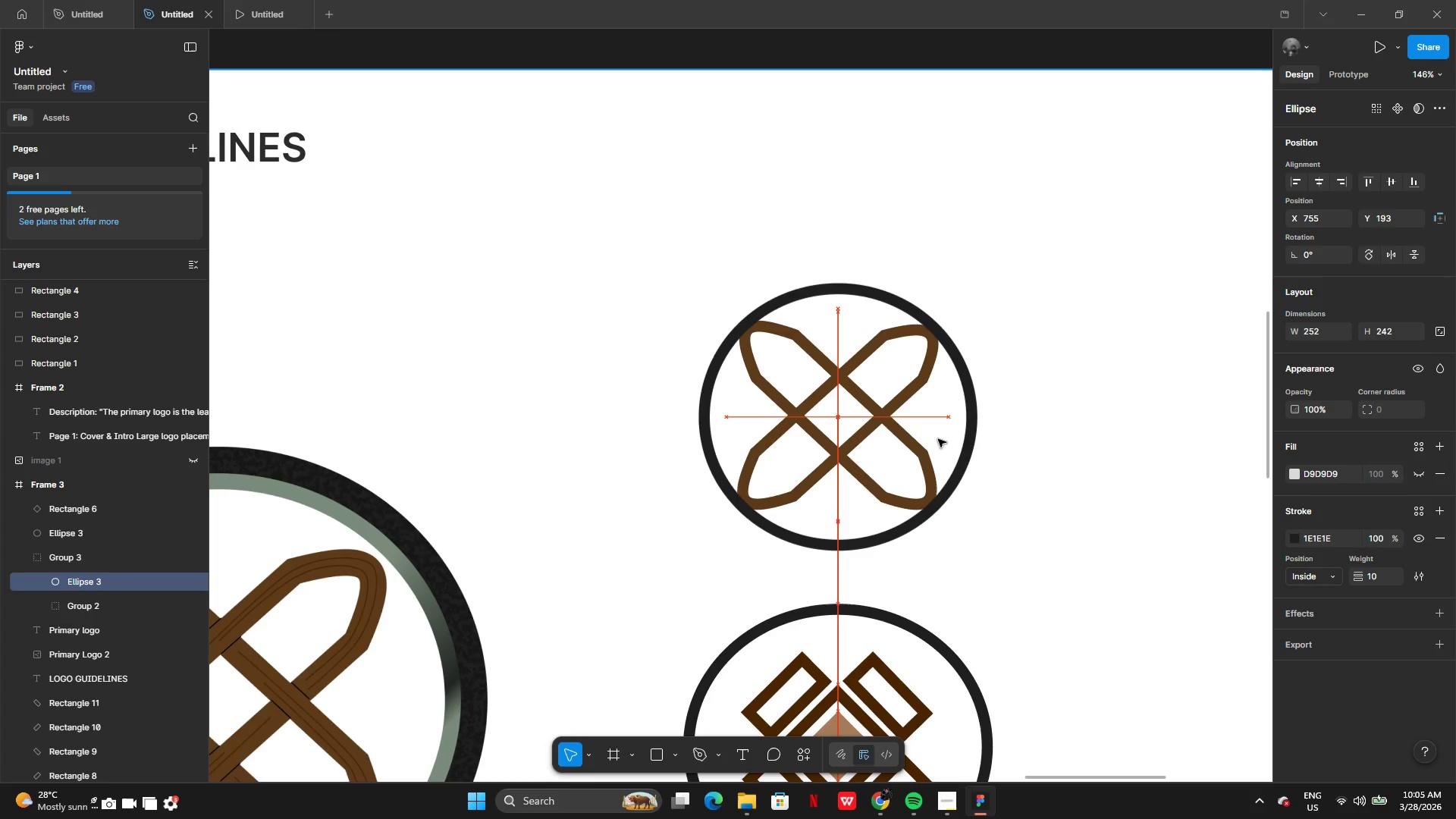 
left_click([1047, 485])
 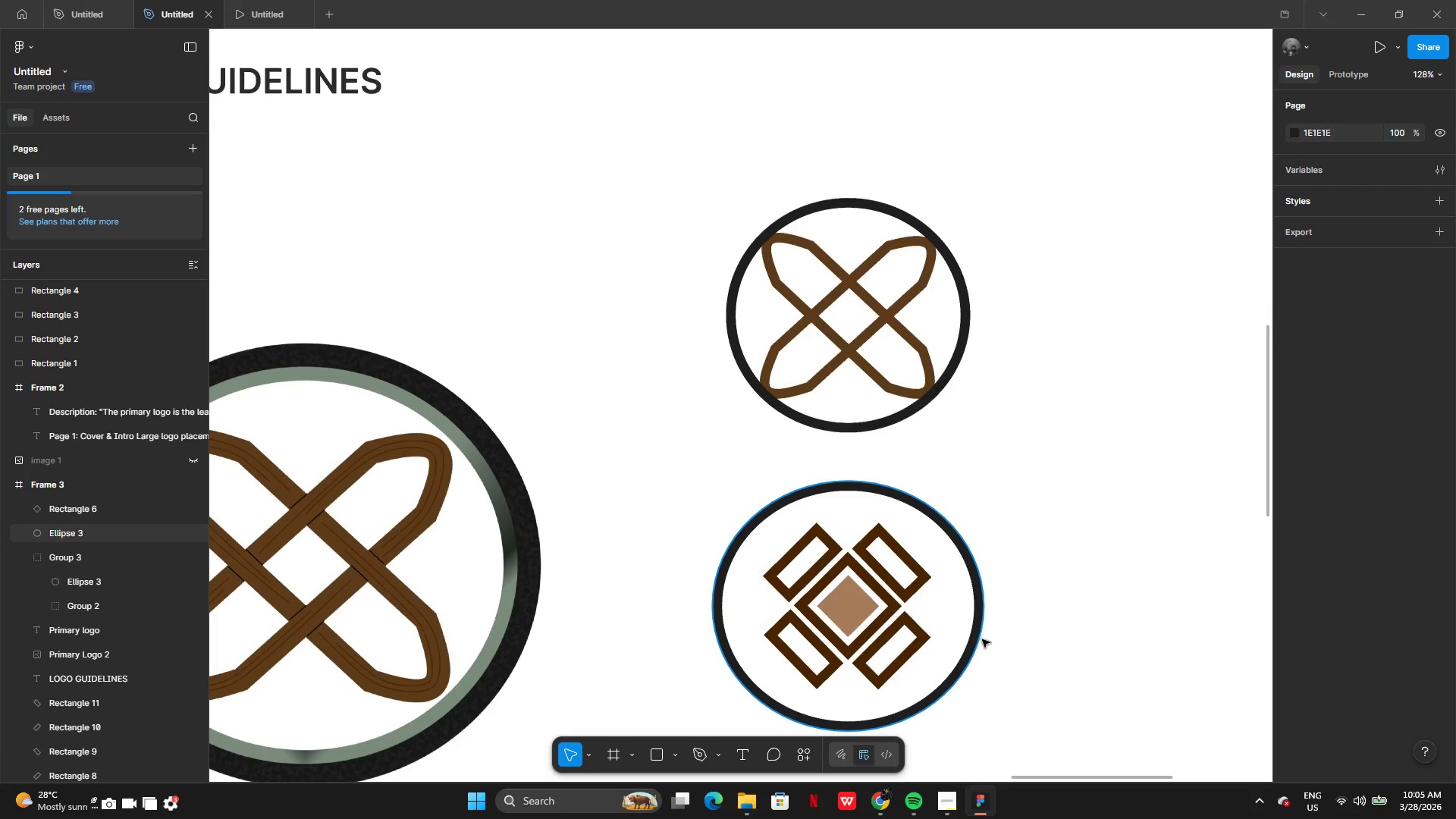 
left_click([976, 642])
 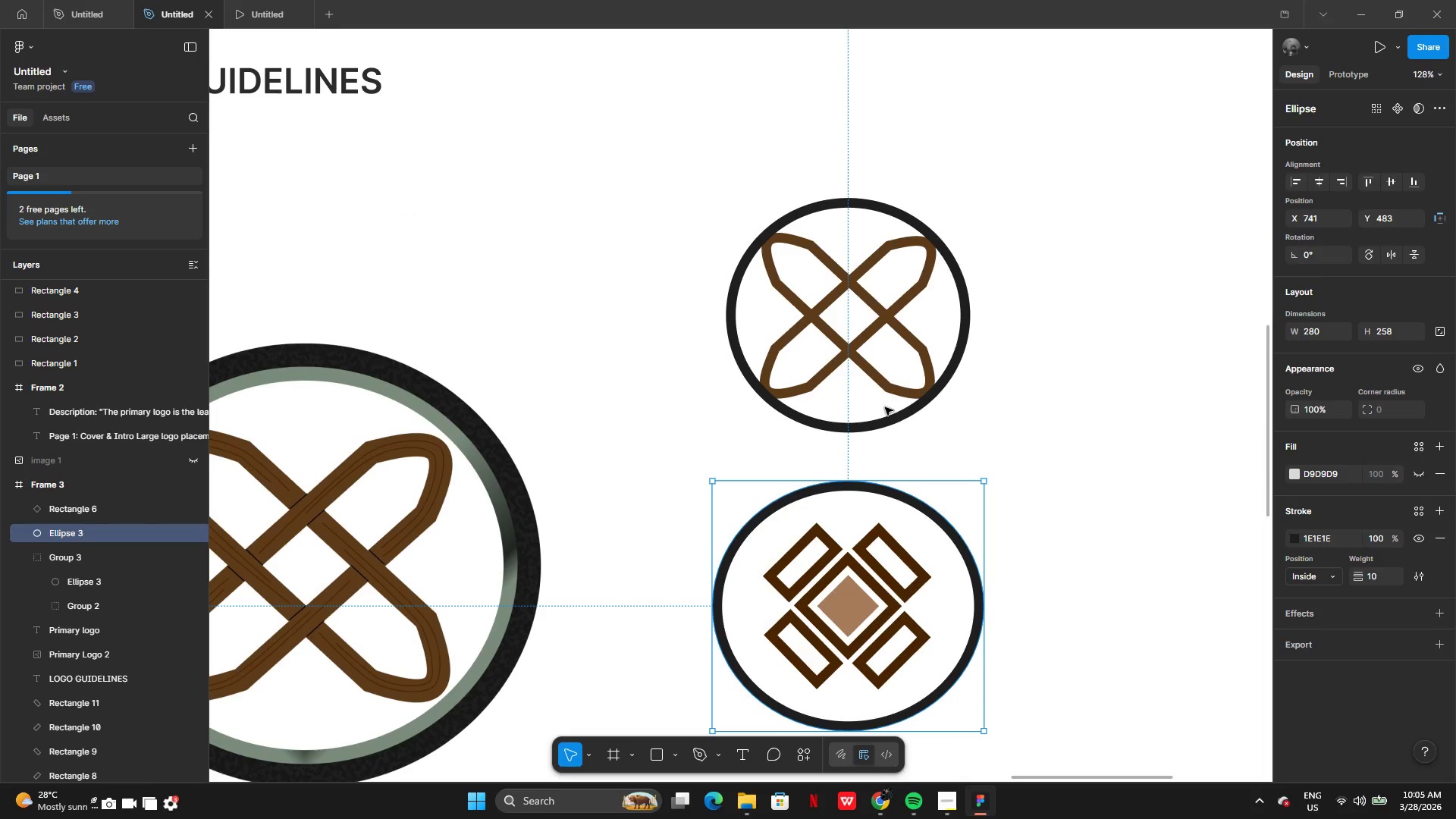 
double_click([893, 420])
 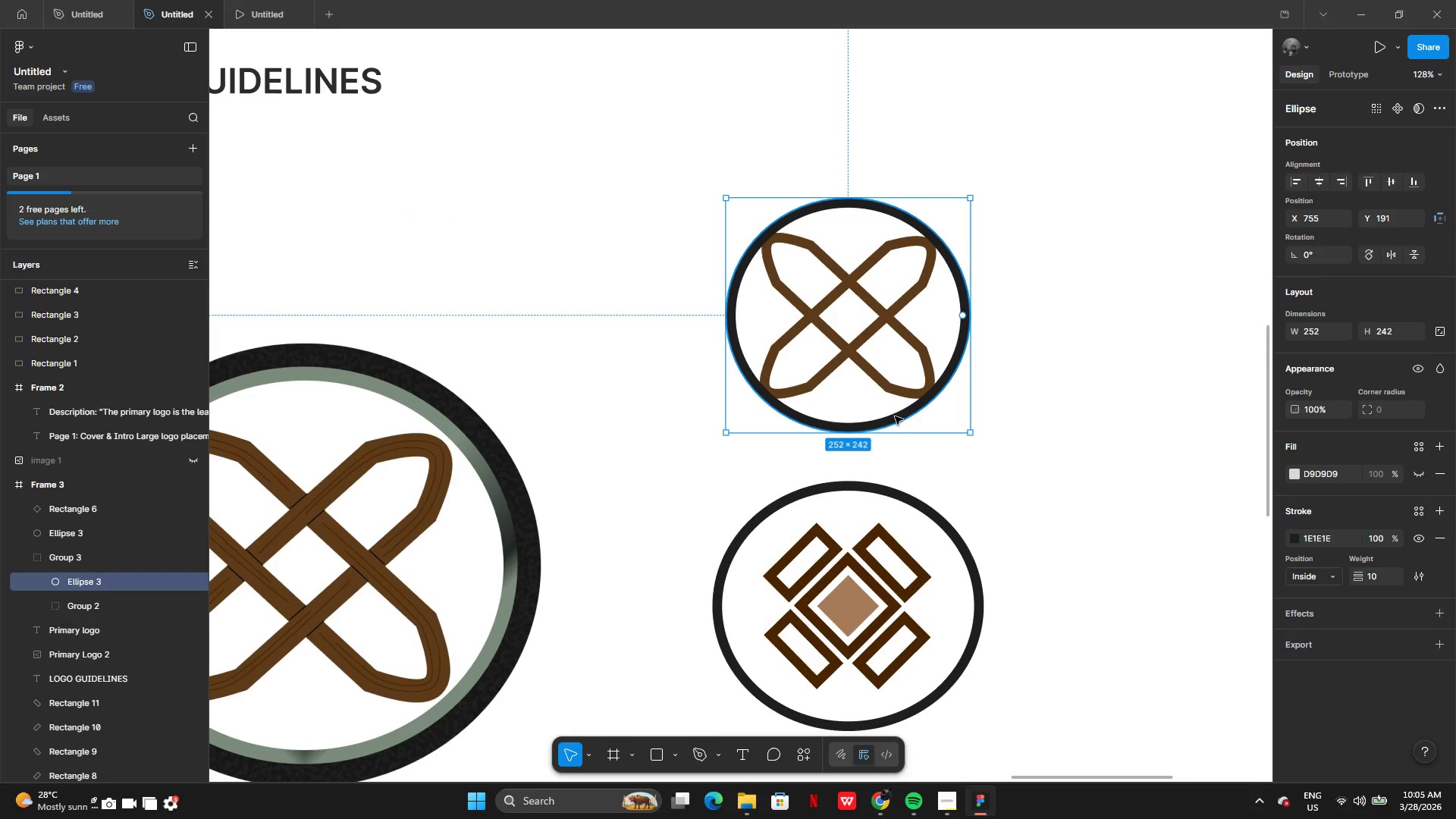 
hold_key(key=AltLeft, duration=0.52)
left_click_drag(start_coordinate=[895, 416], to_coordinate=[903, 463])
 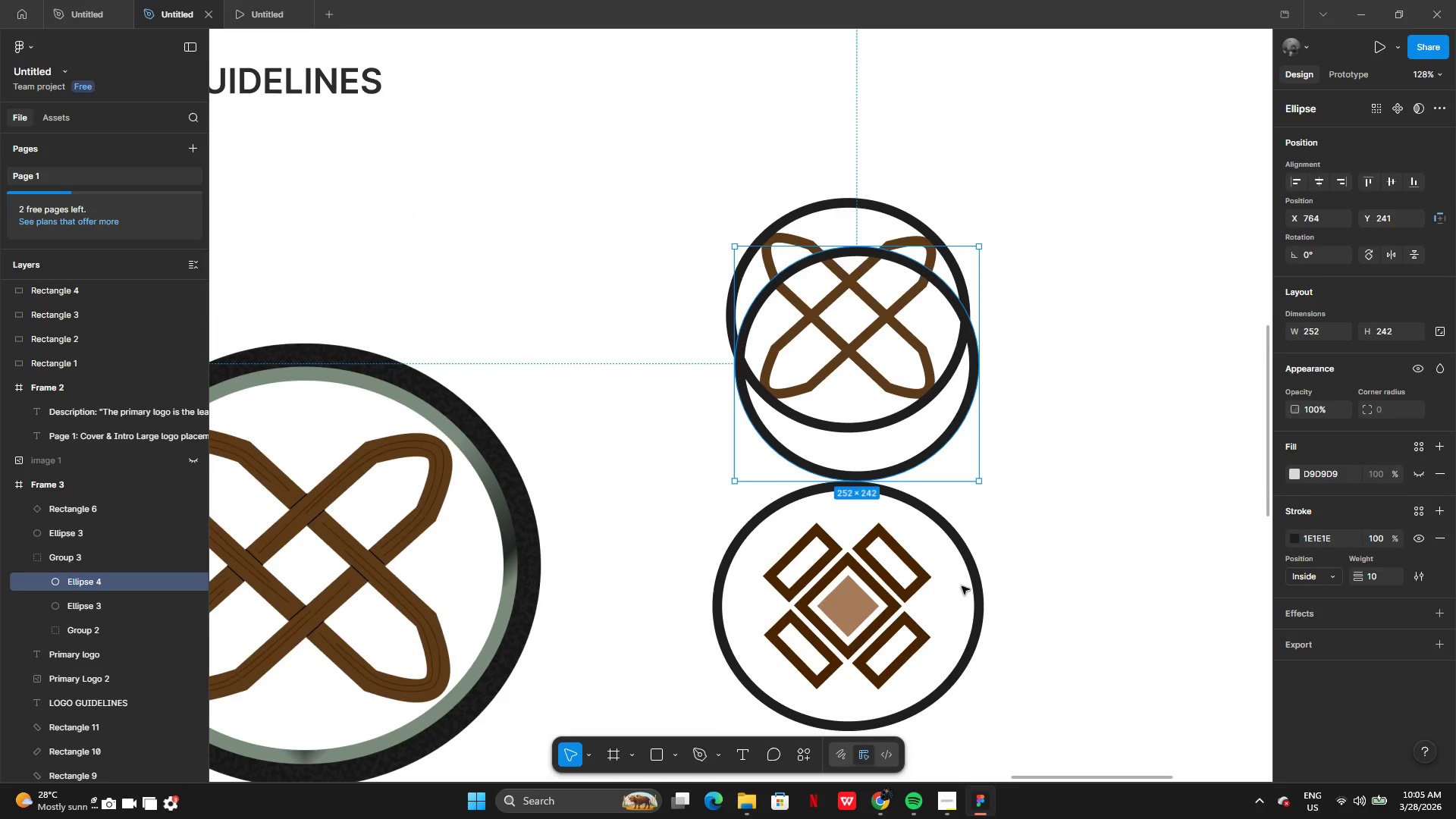 
left_click([977, 589])
 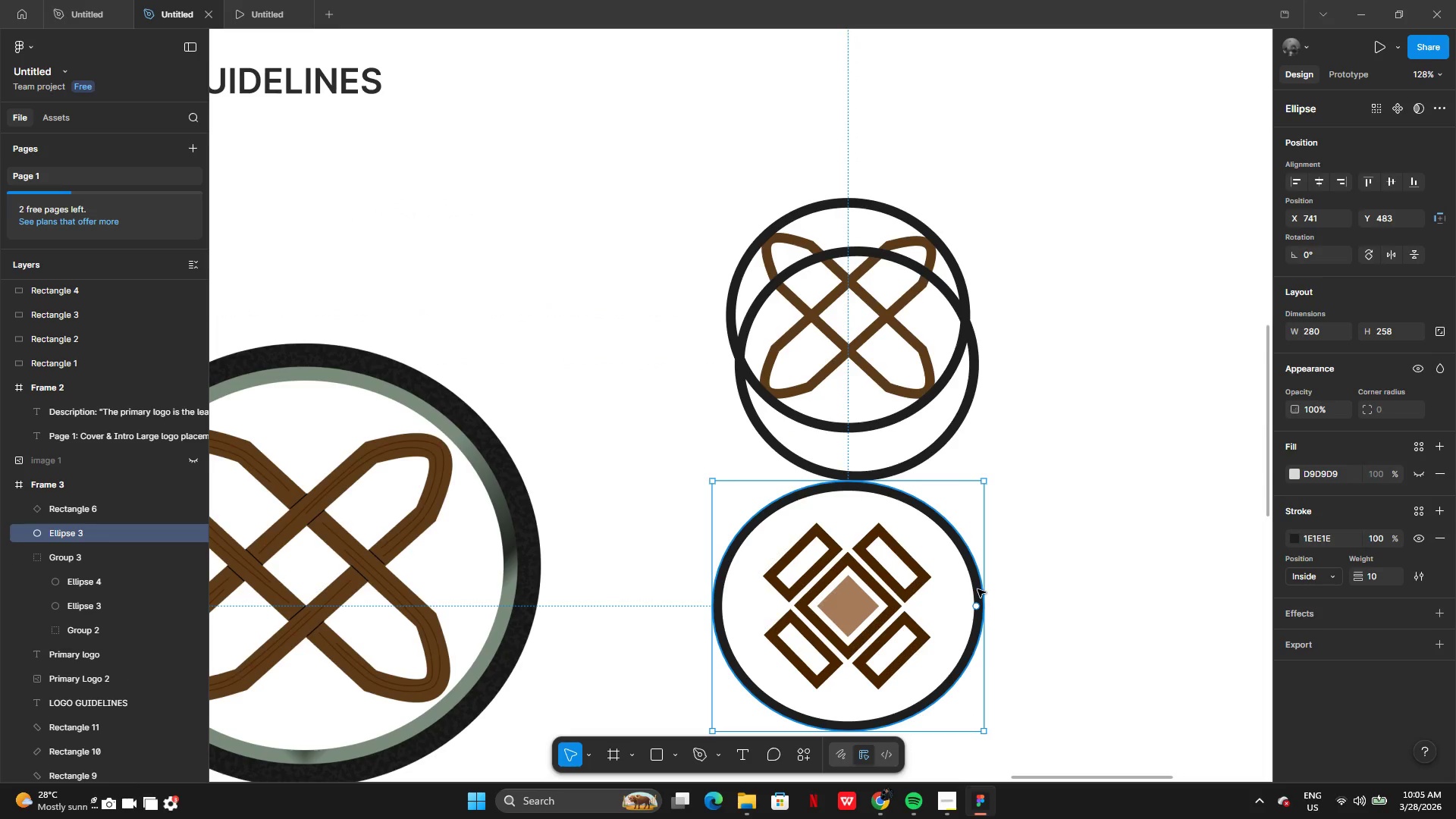 
key(Backspace)
 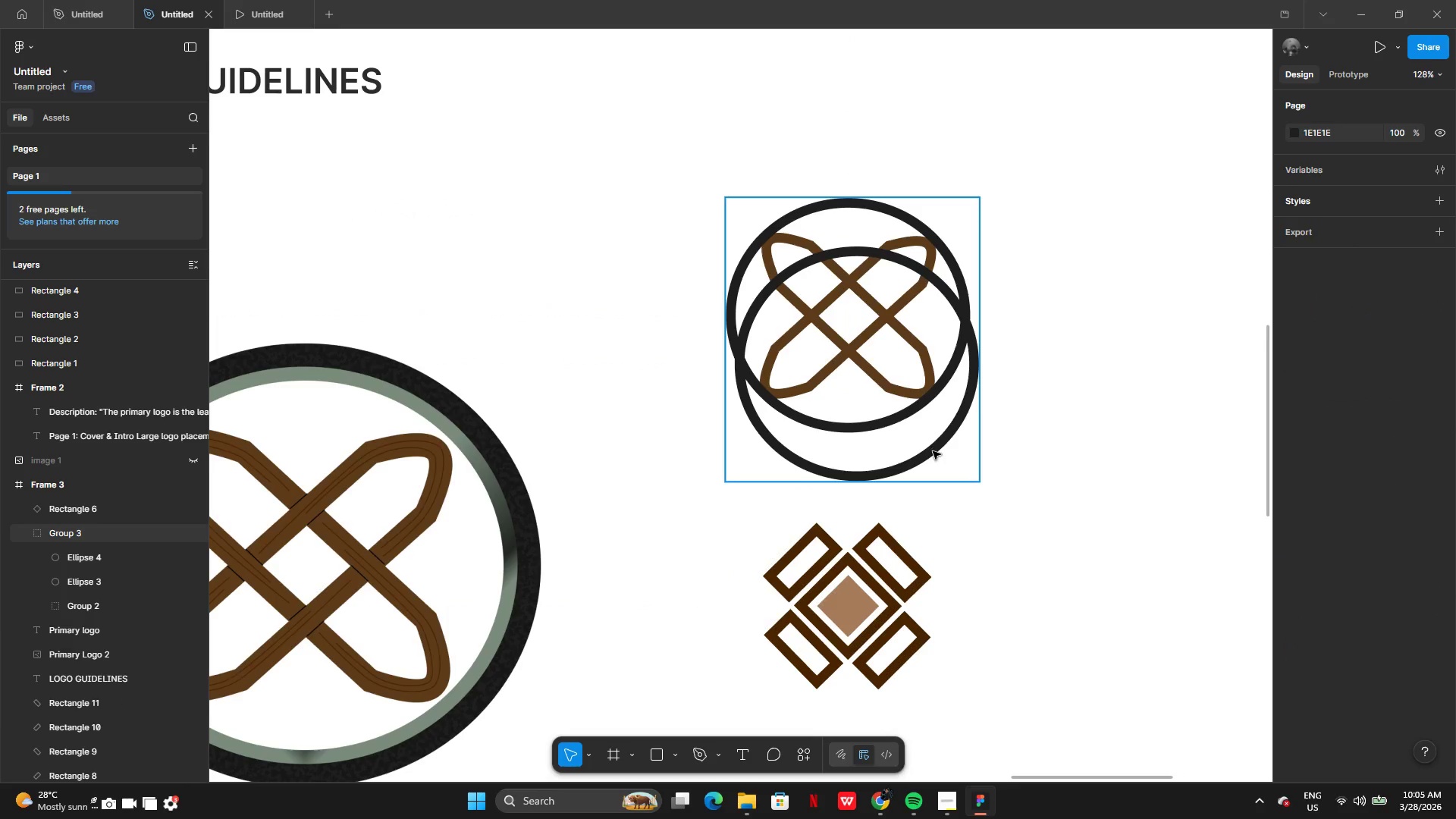 
left_click([932, 451])
 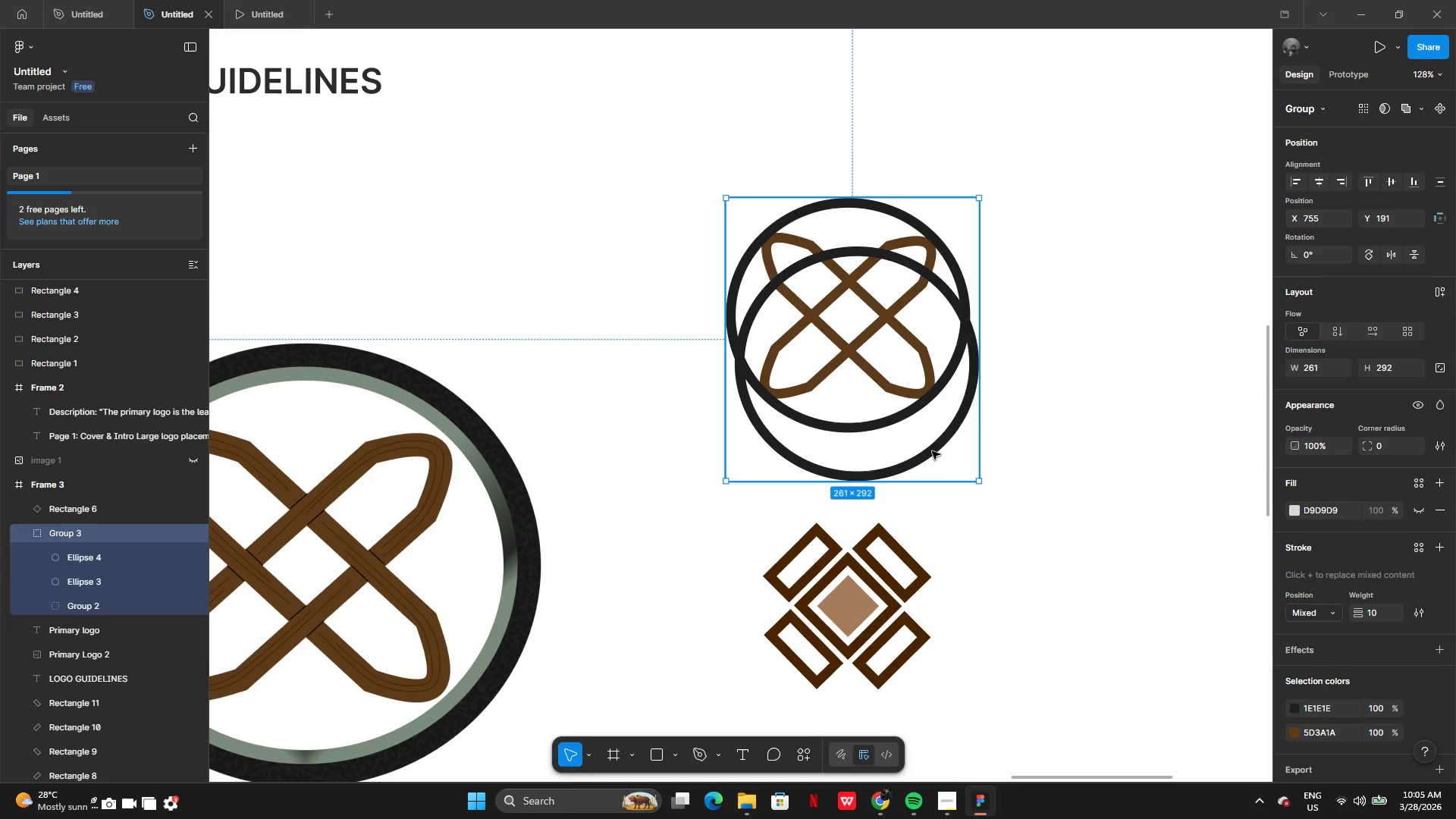 
right_click([932, 451])
 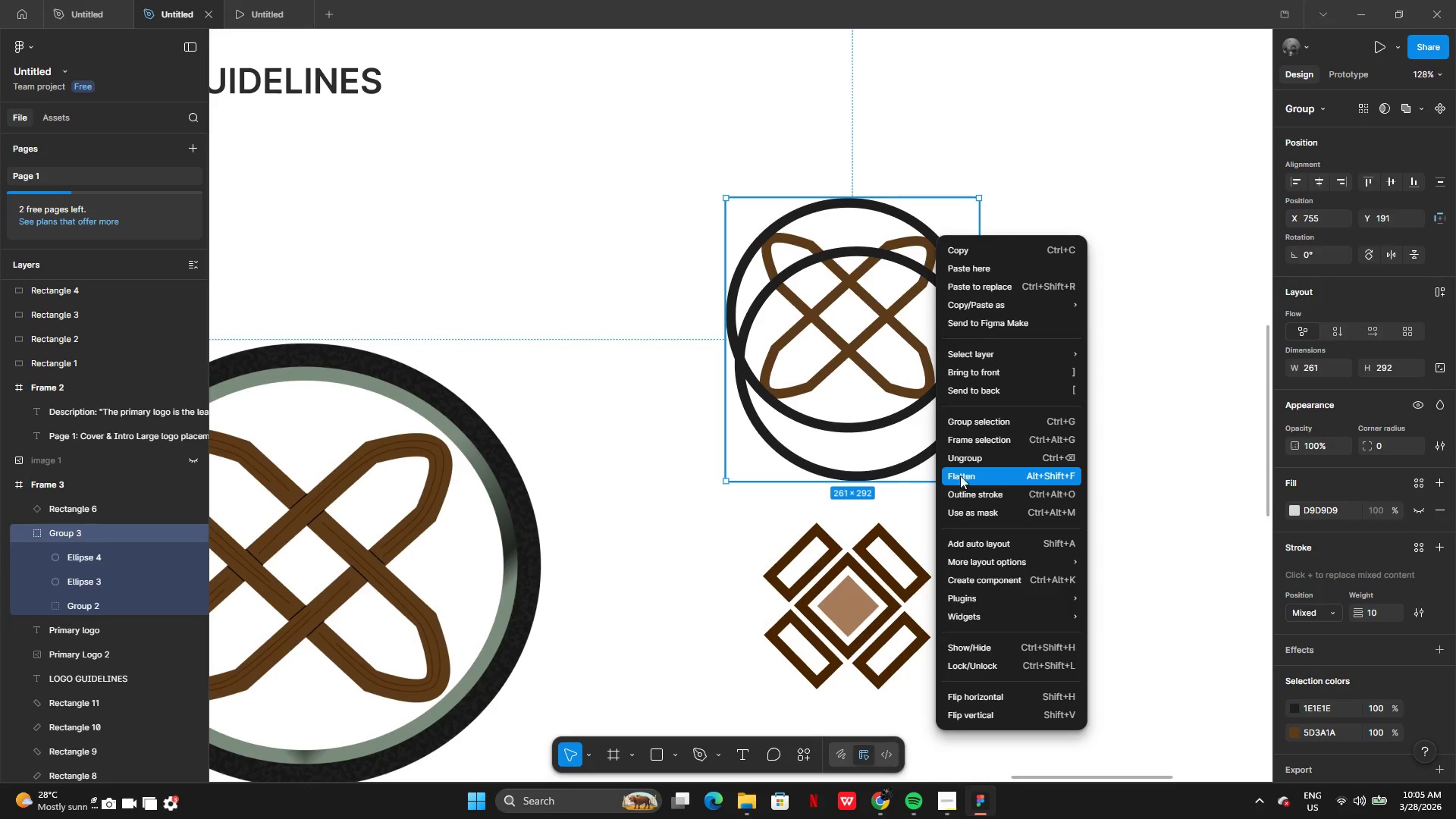 
left_click([960, 455])
 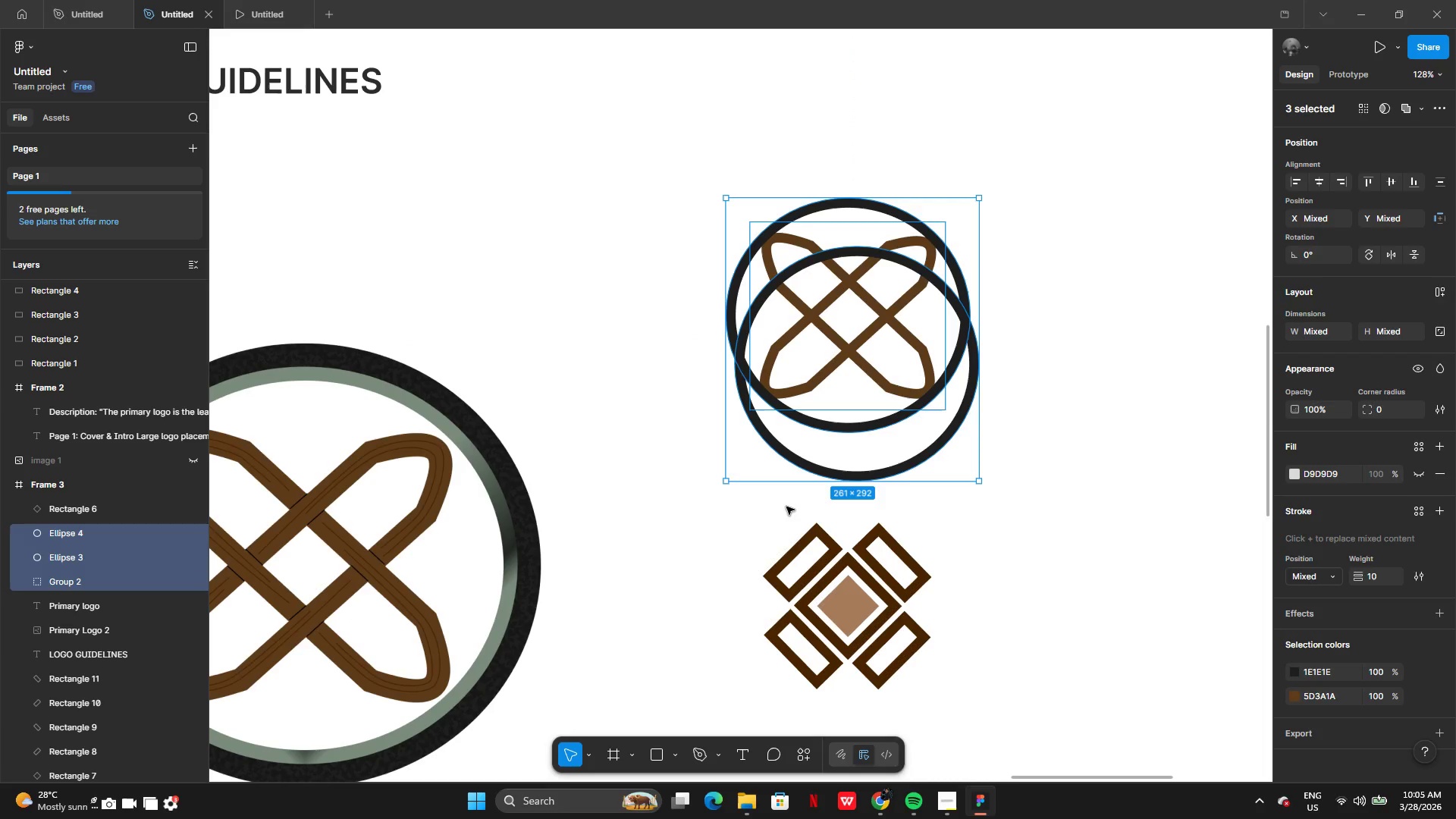 
left_click([786, 507])
 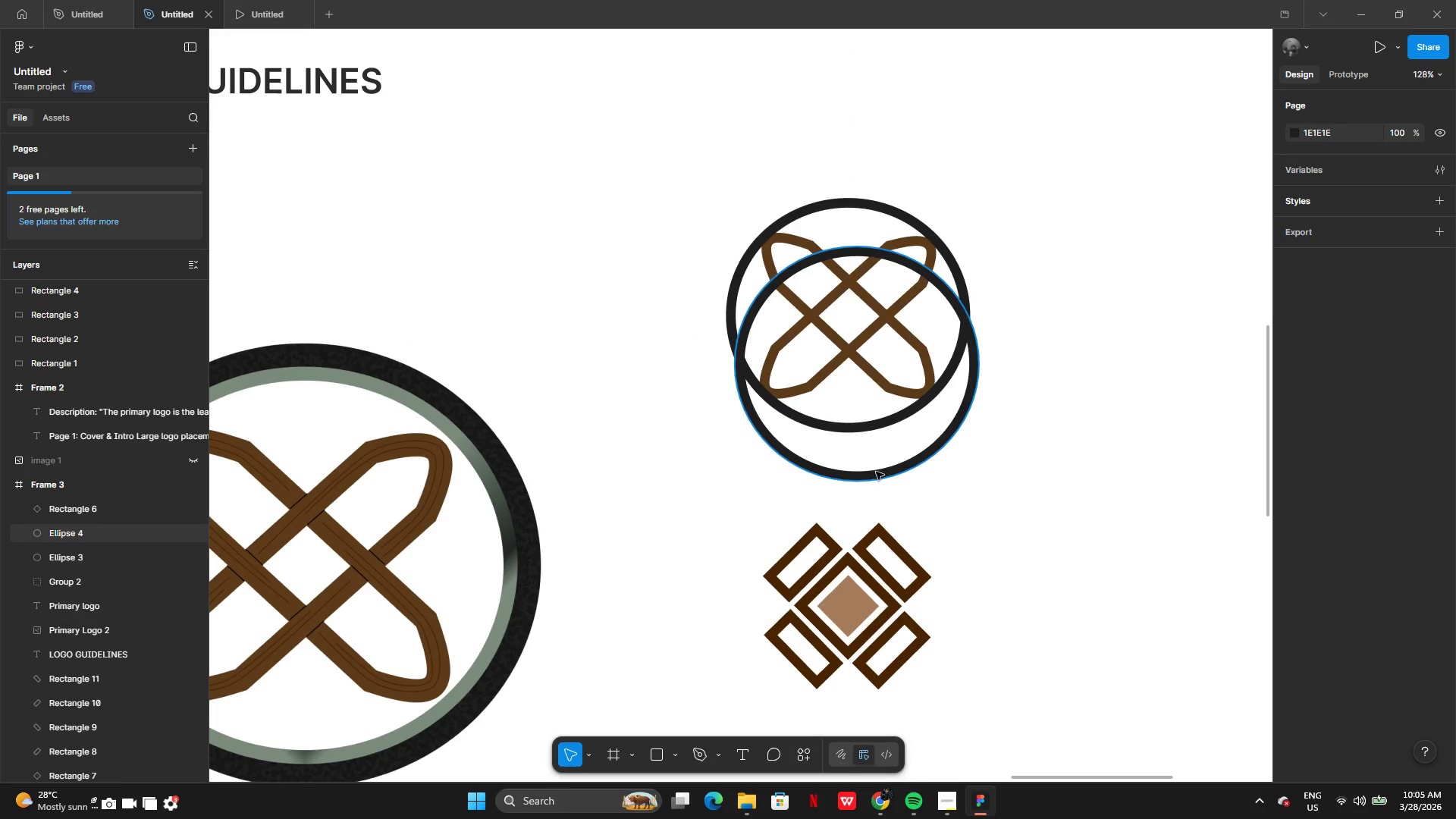 
left_click([879, 473])
 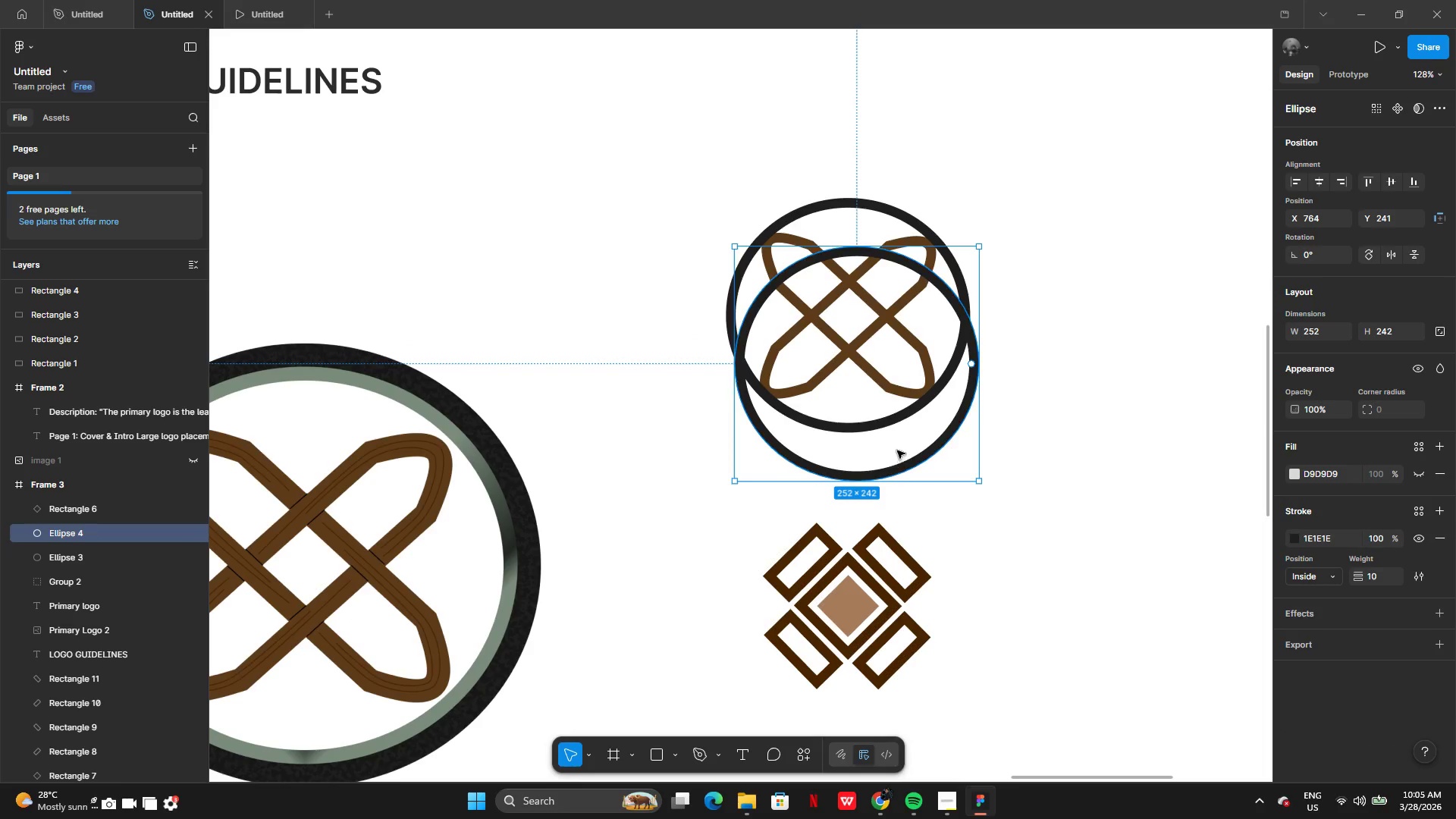 
left_click_drag(start_coordinate=[897, 450], to_coordinate=[872, 598])
 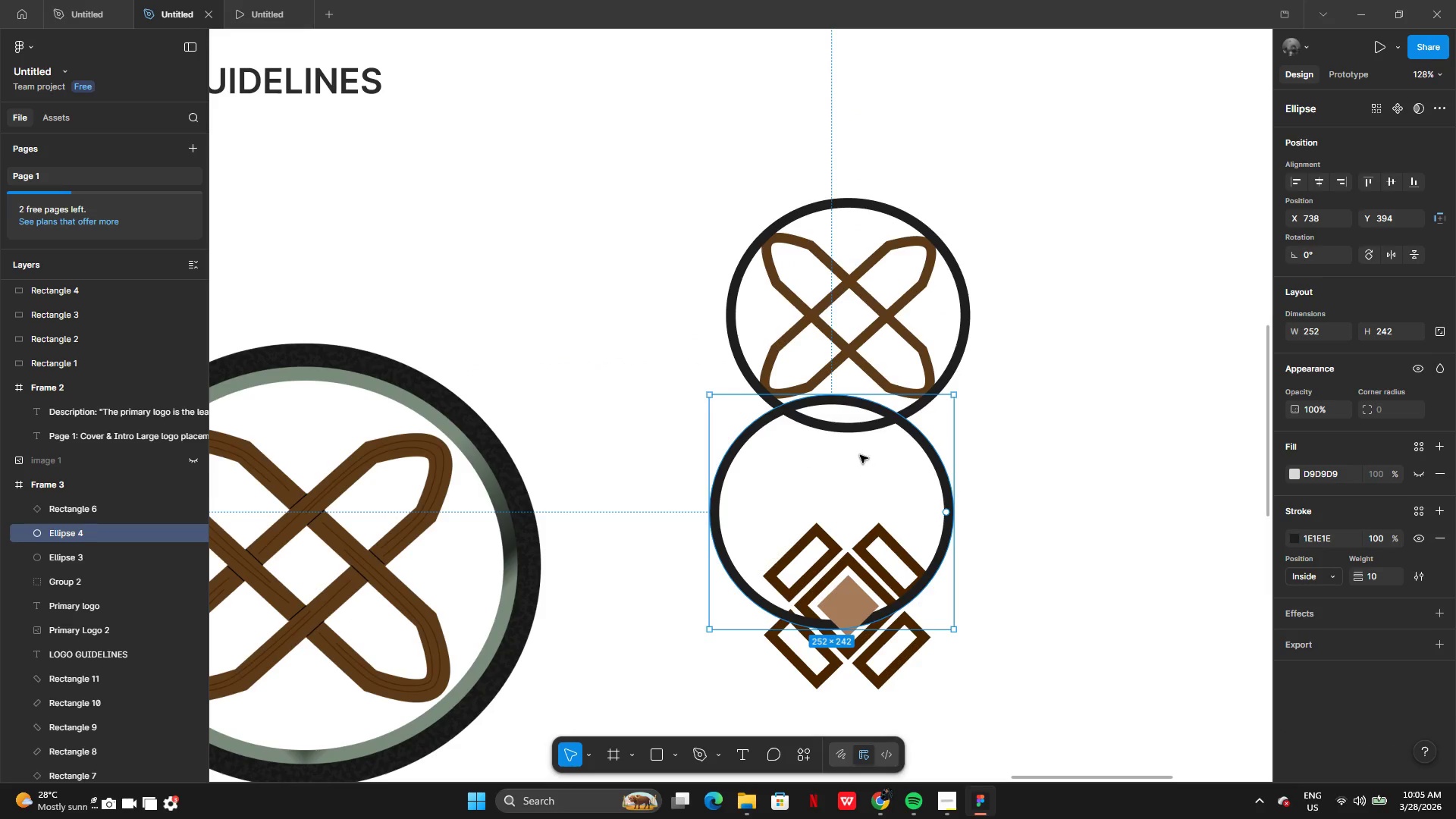 
left_click_drag(start_coordinate=[860, 455], to_coordinate=[876, 549])
 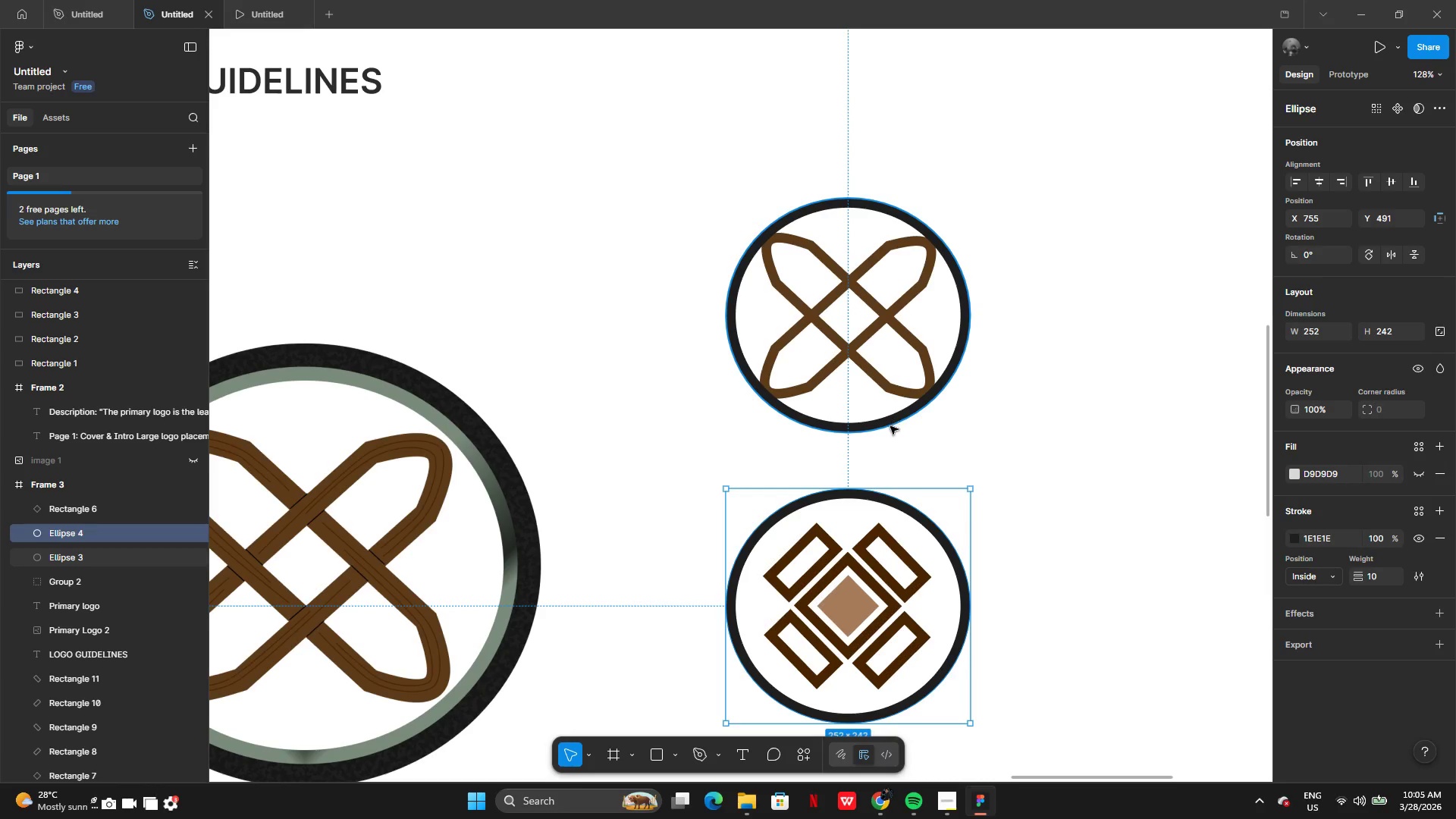 
left_click([890, 426])
 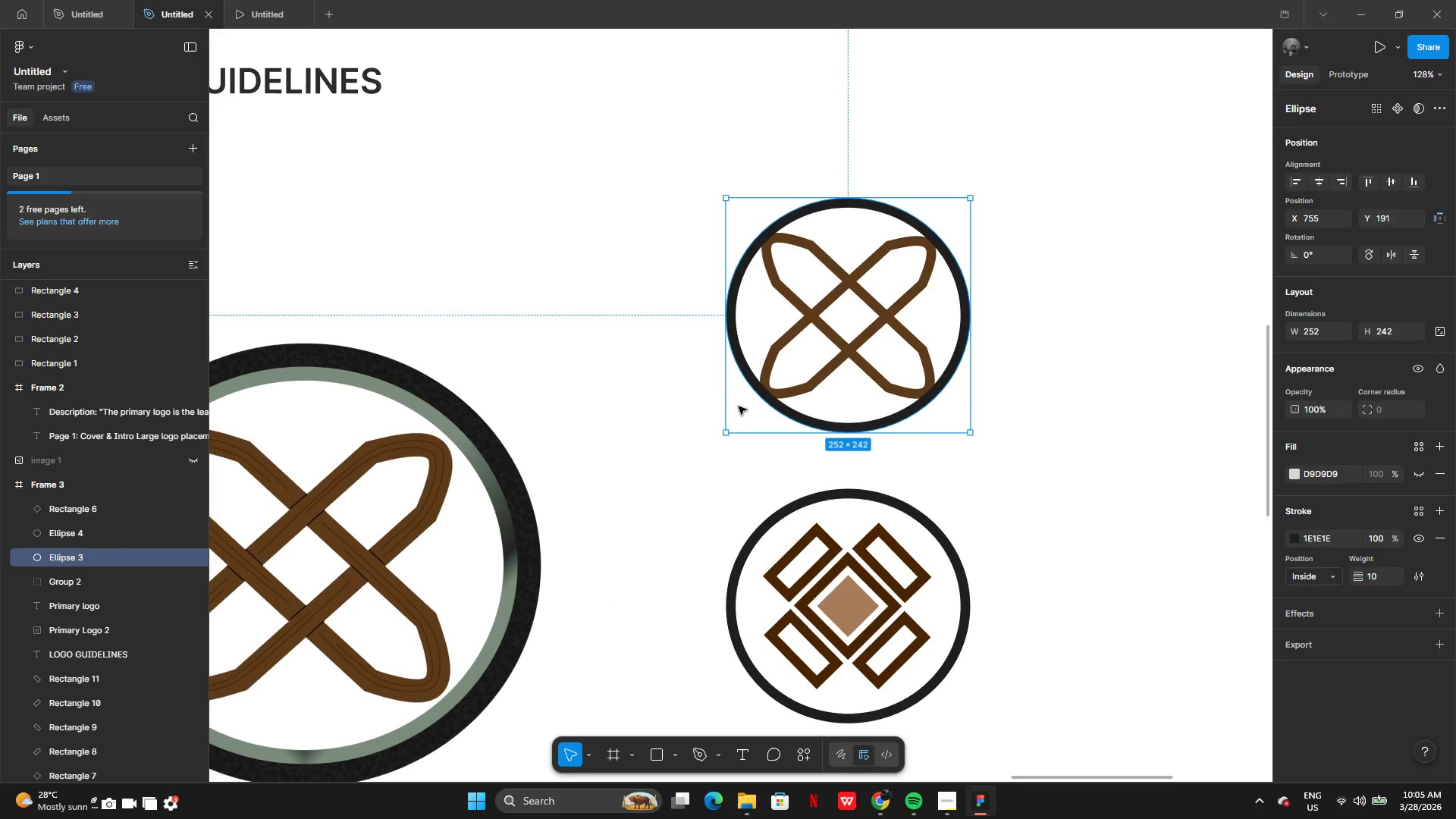 
double_click([669, 348])
 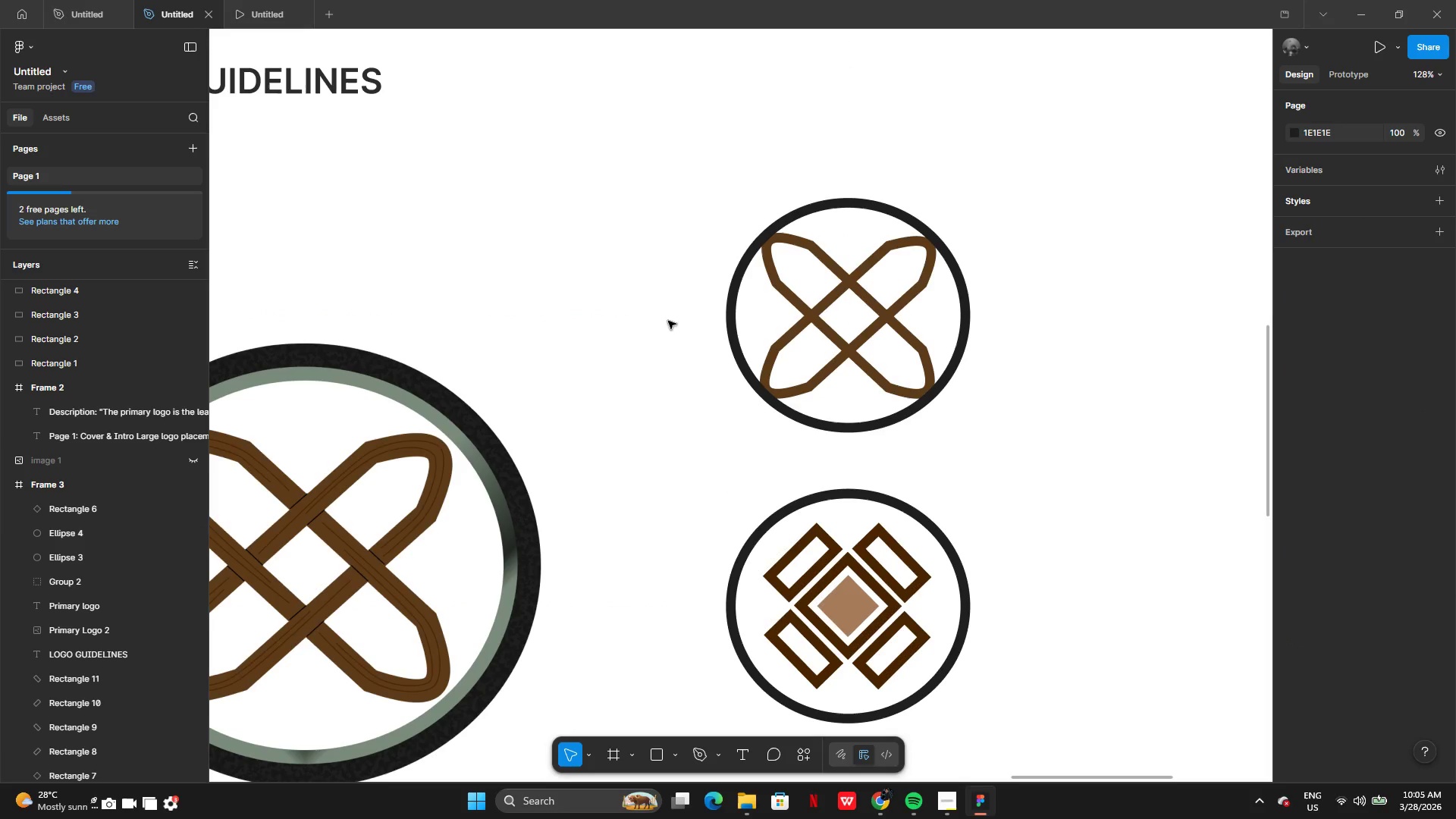 
left_click_drag(start_coordinate=[668, 321], to_coordinate=[940, 310])
 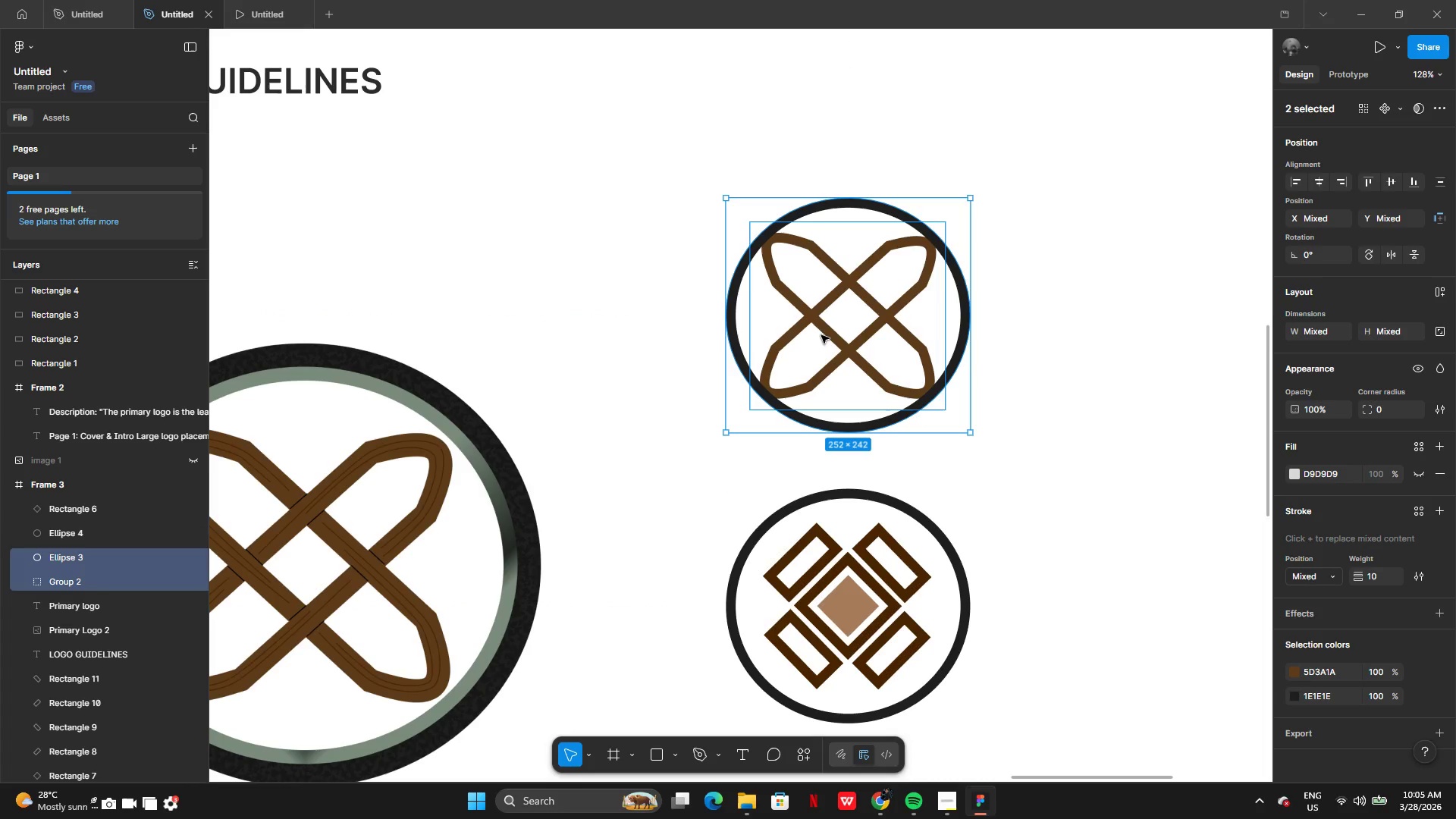 
key(Control+G)
 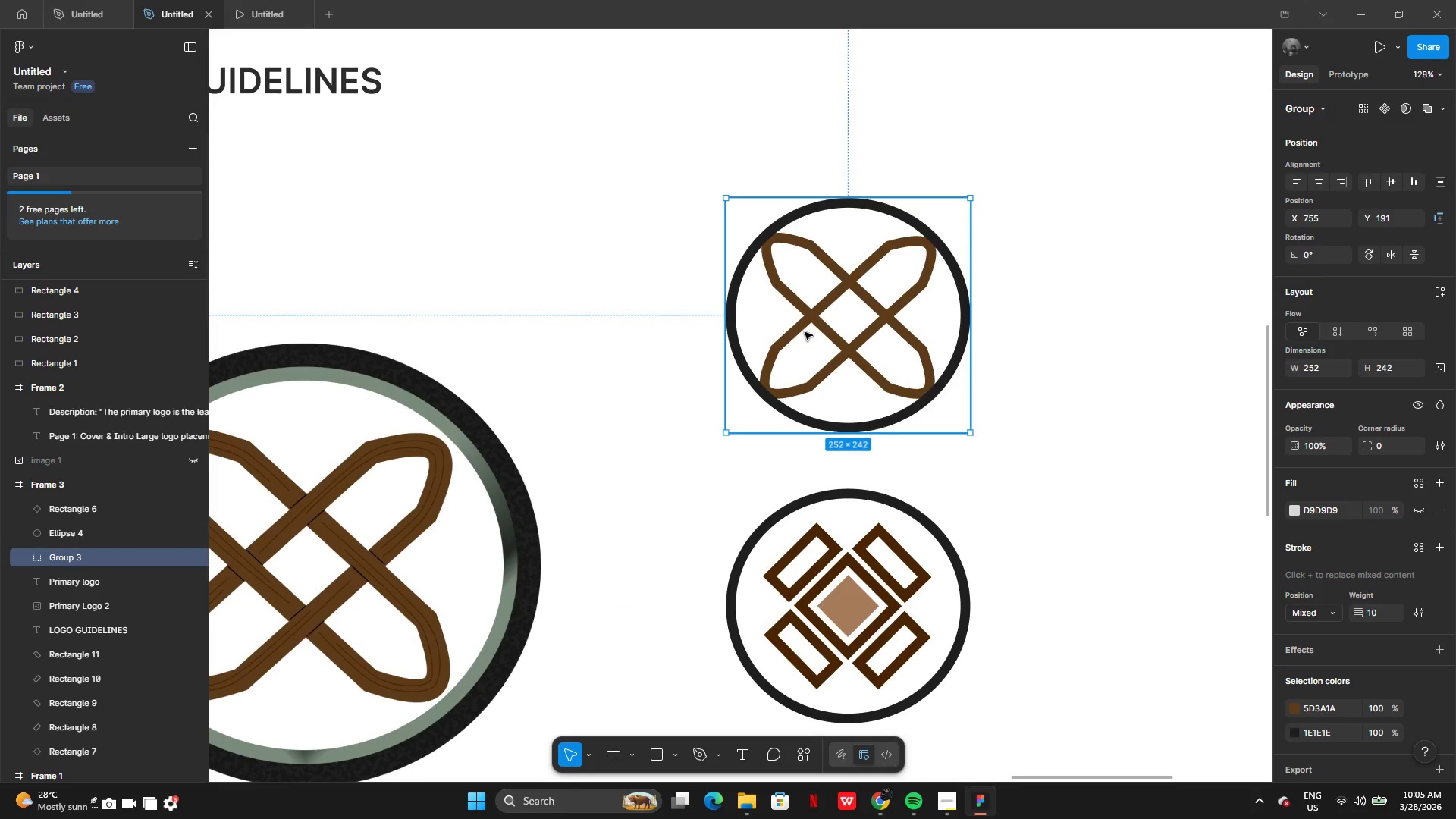 
key(Control+ControlLeft)
 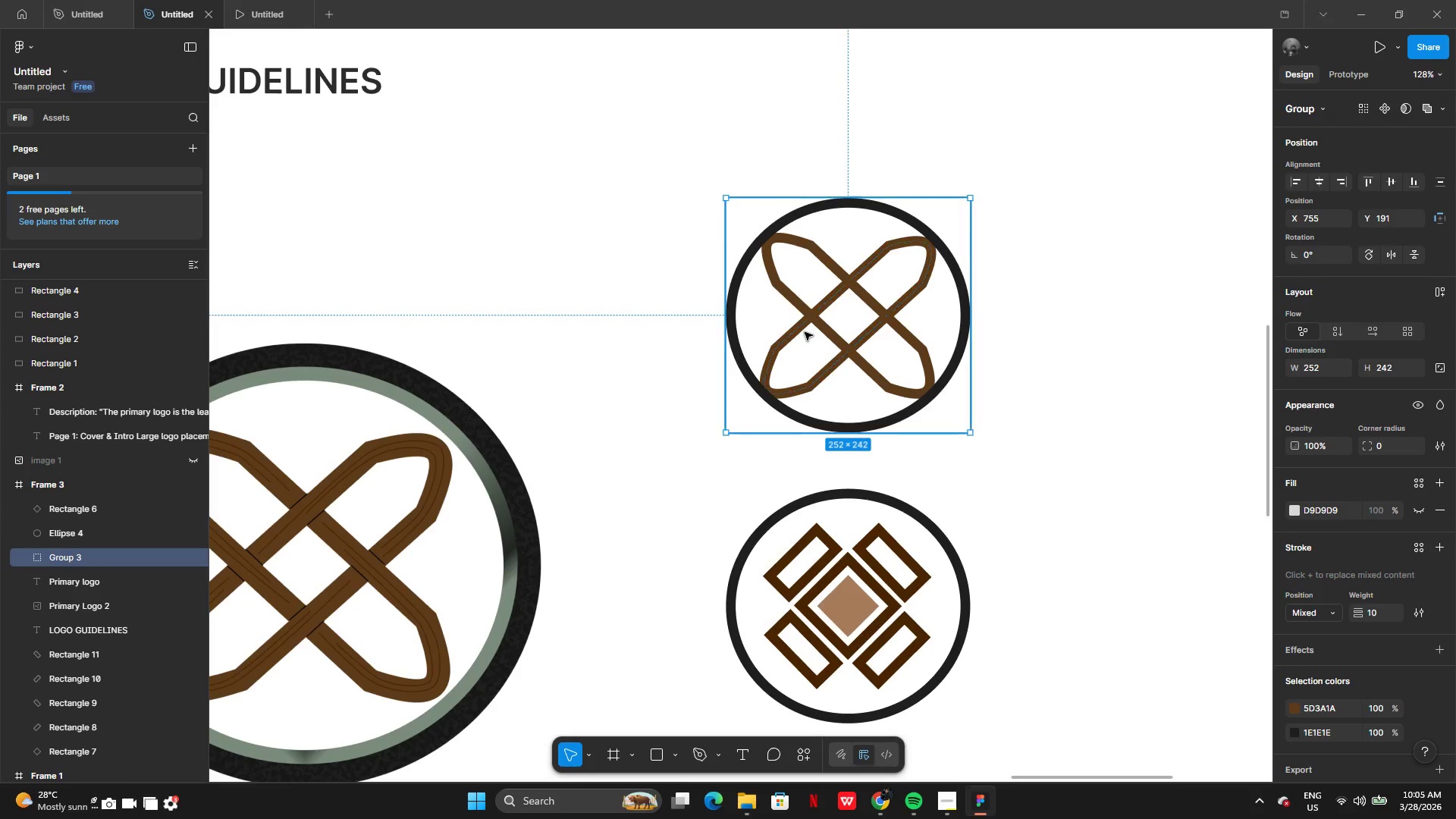 
hold_key(key=ControlLeft, duration=0.48)
 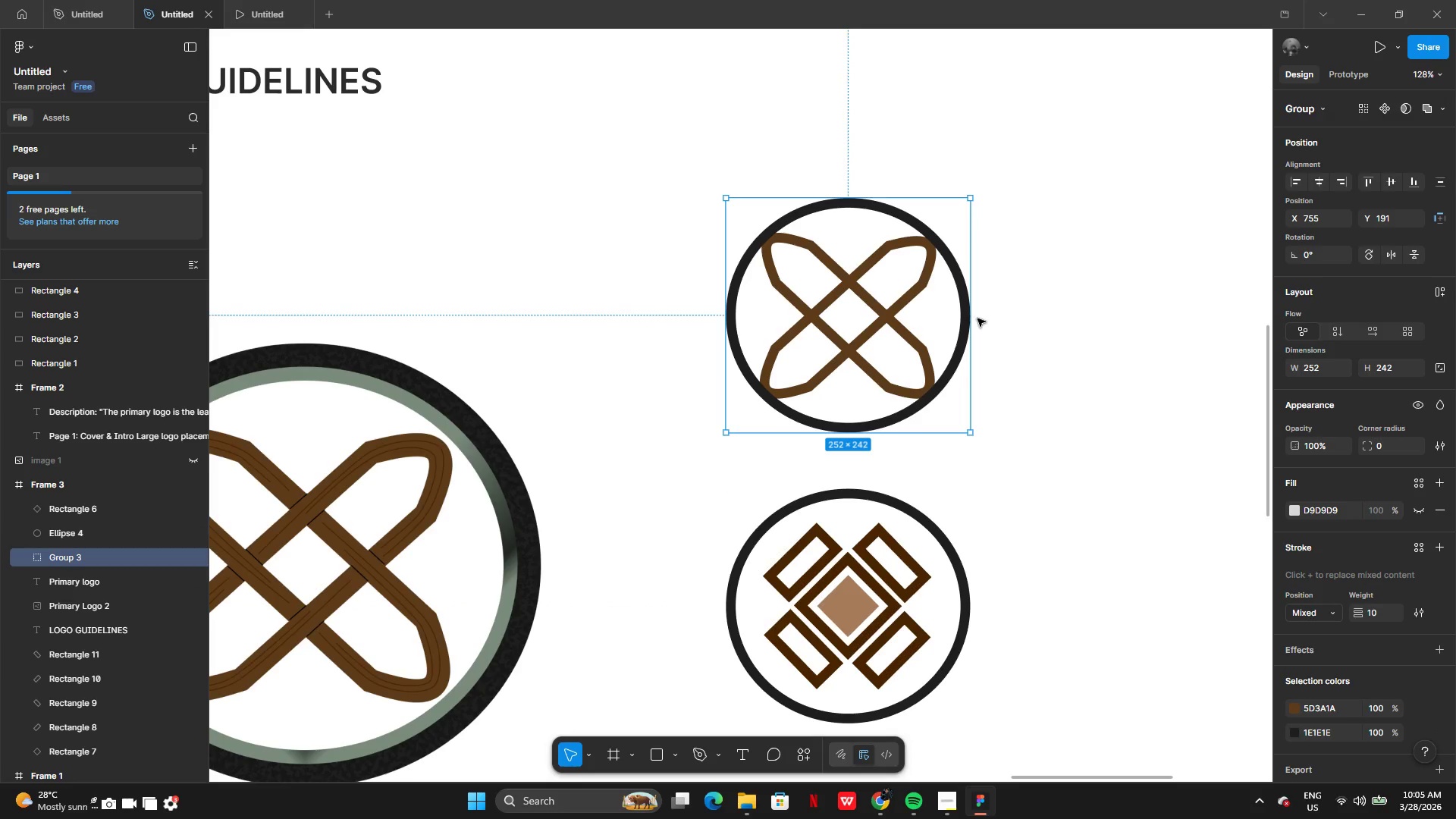 
left_click([977, 318])
 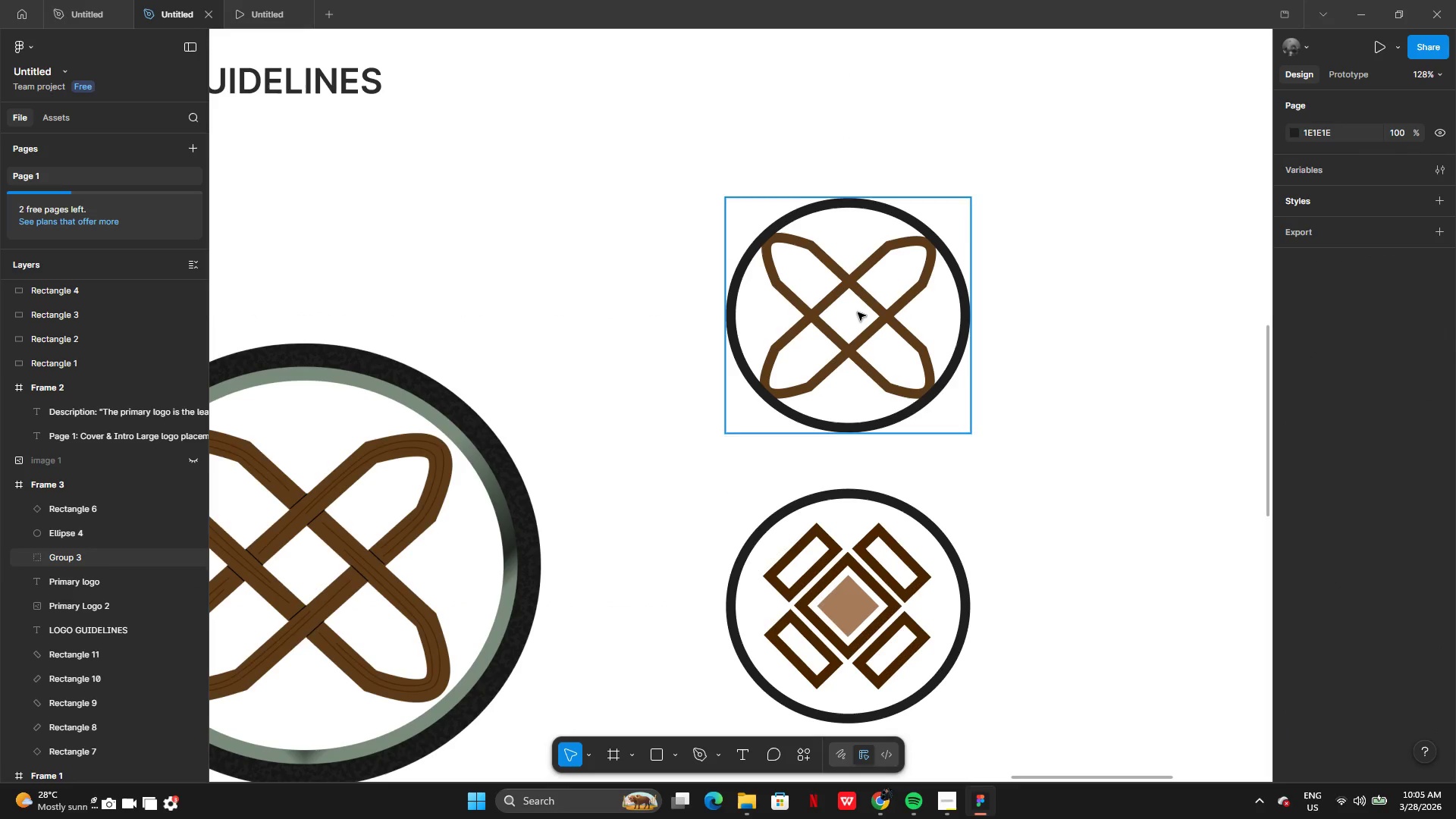 
triple_click([858, 312])
 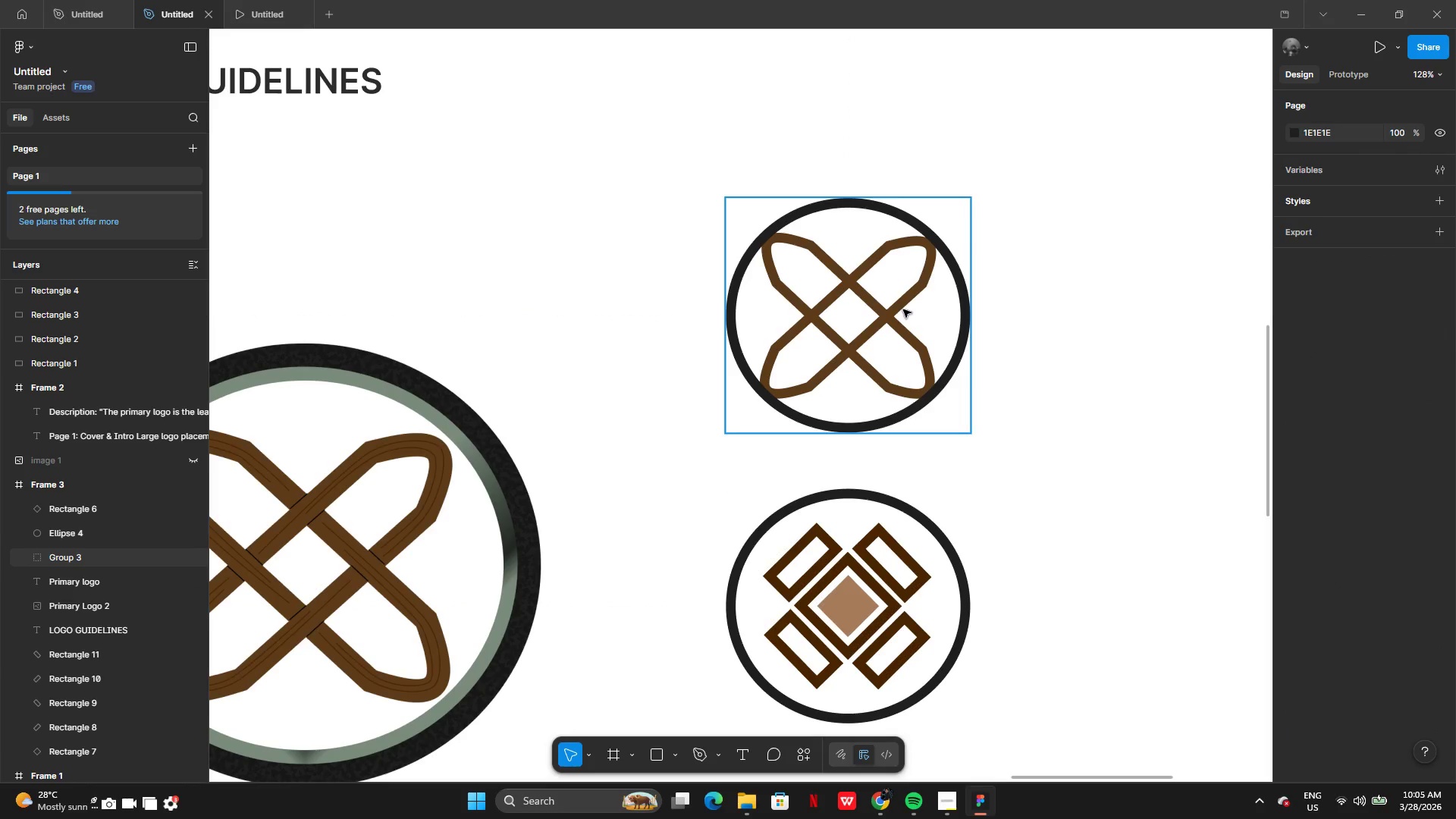 
left_click([916, 303])
 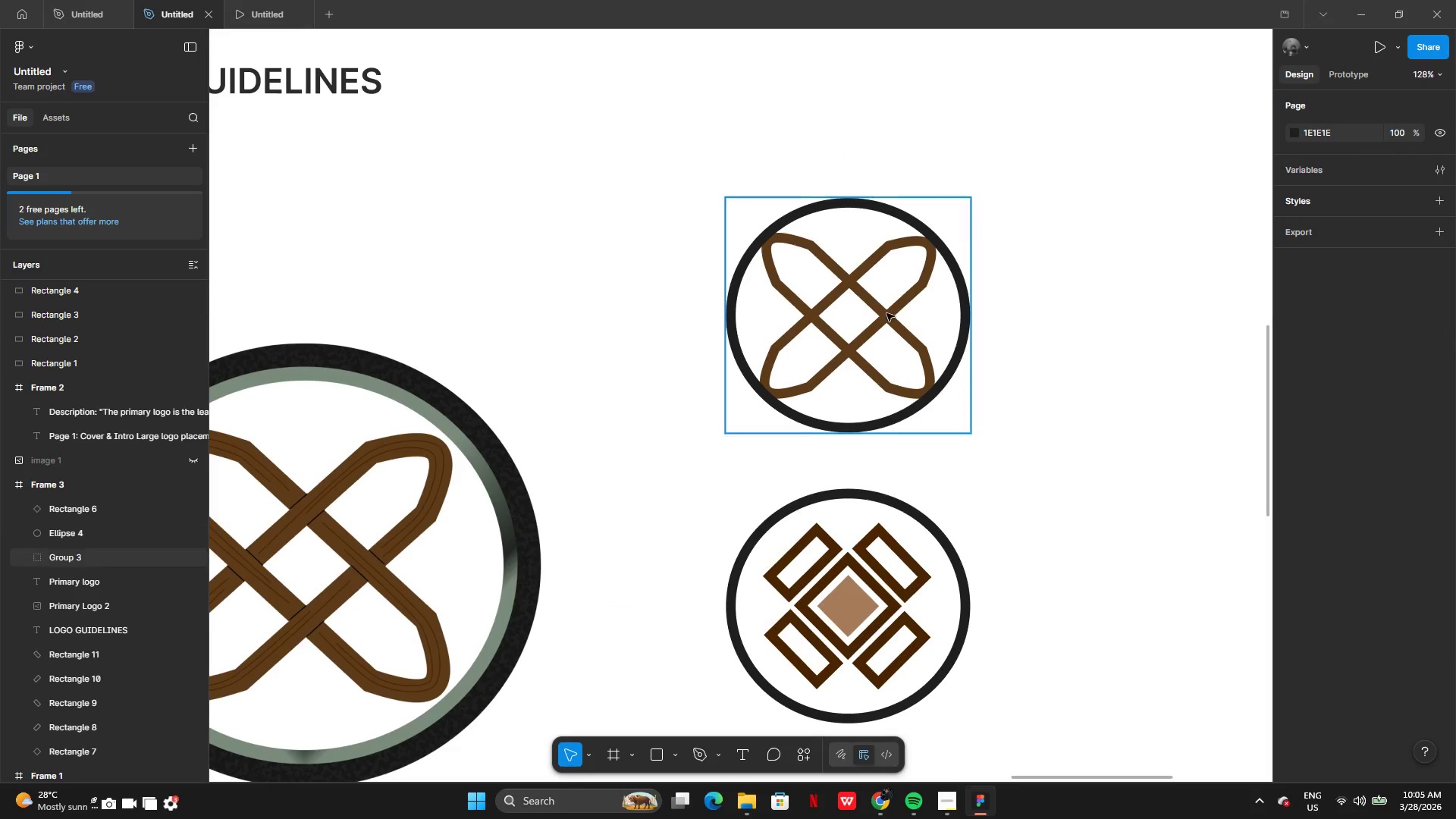 
left_click([886, 315])
 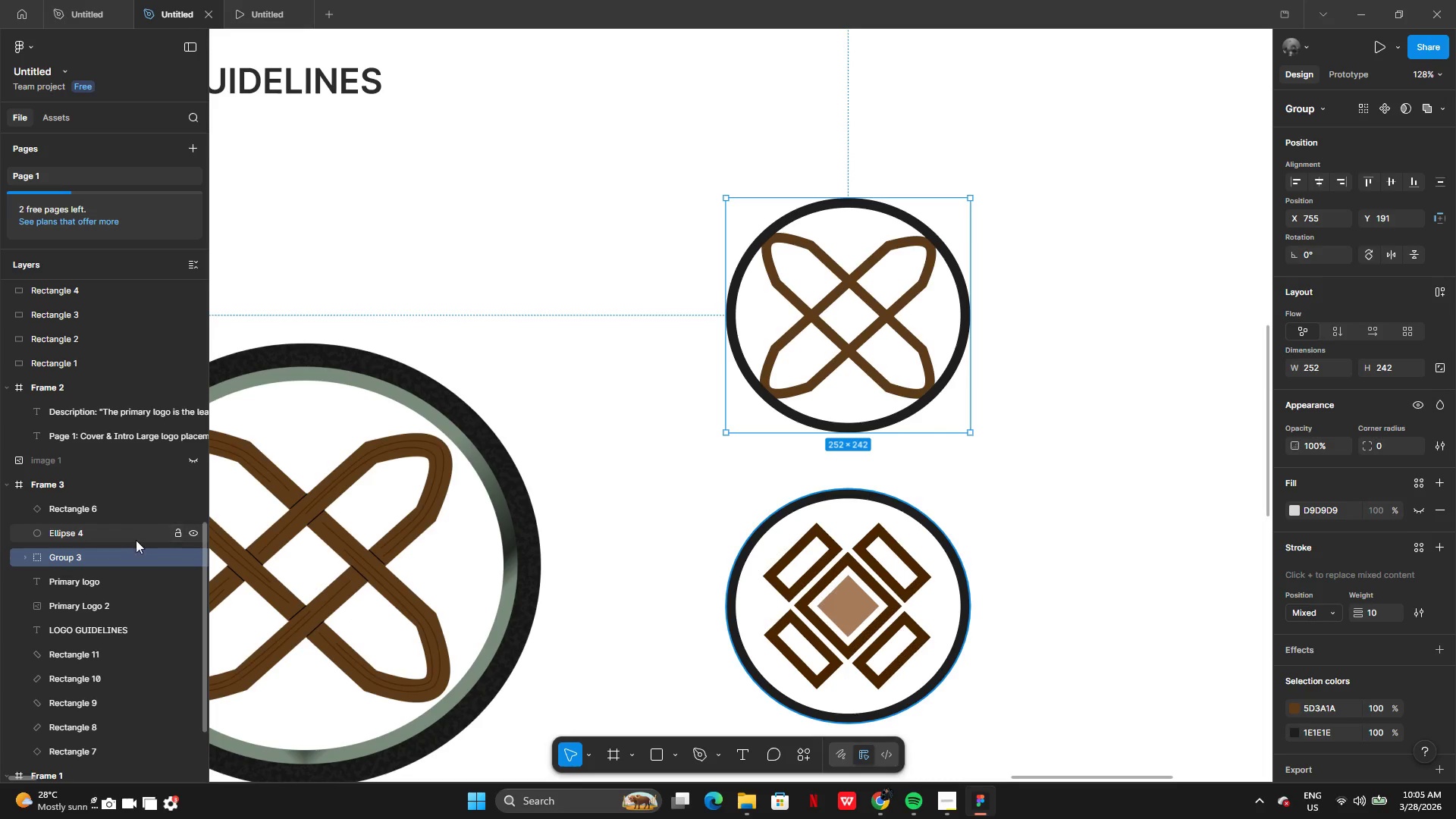 
double_click([95, 560])
 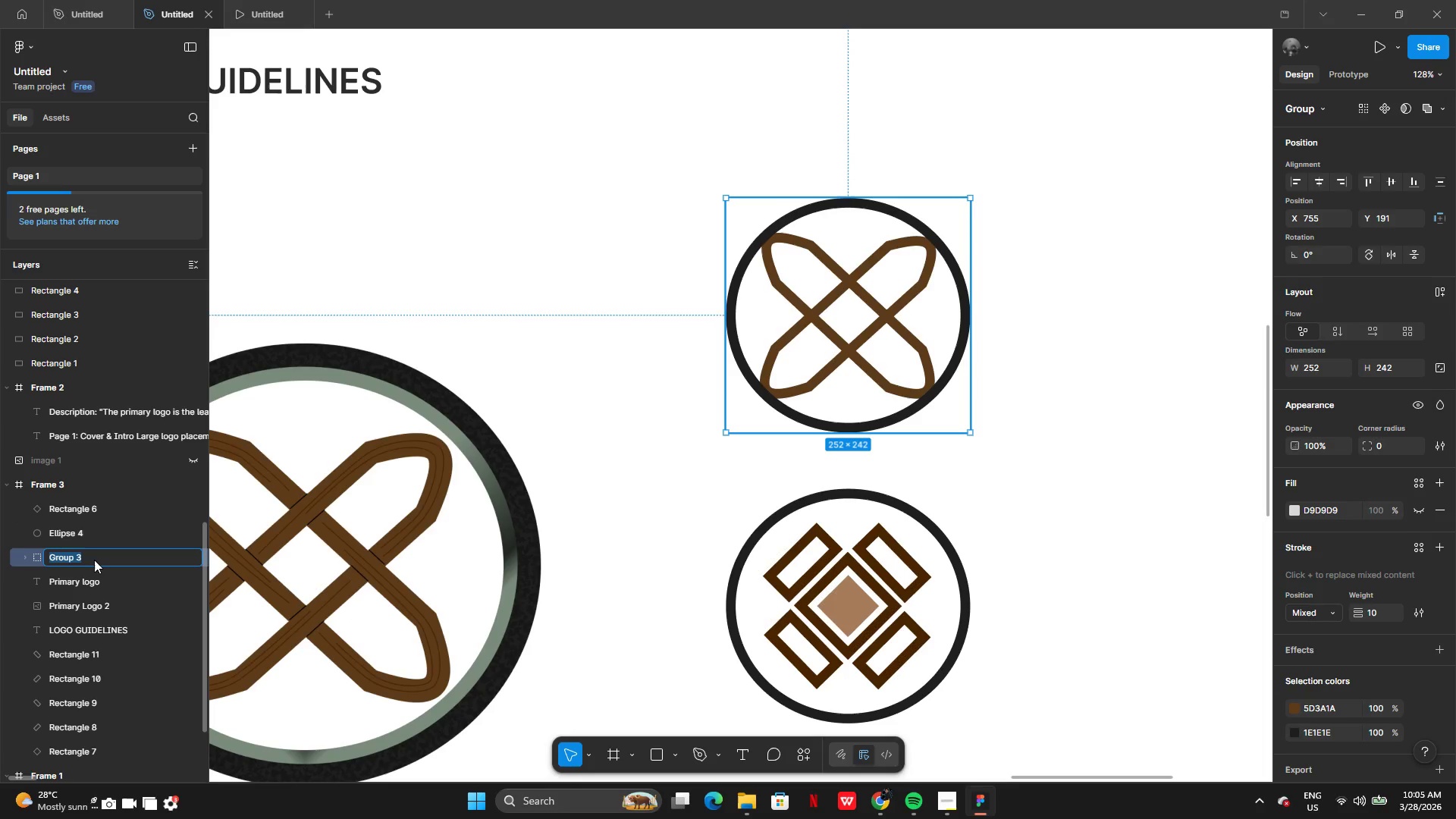 
key(CapsLock)
 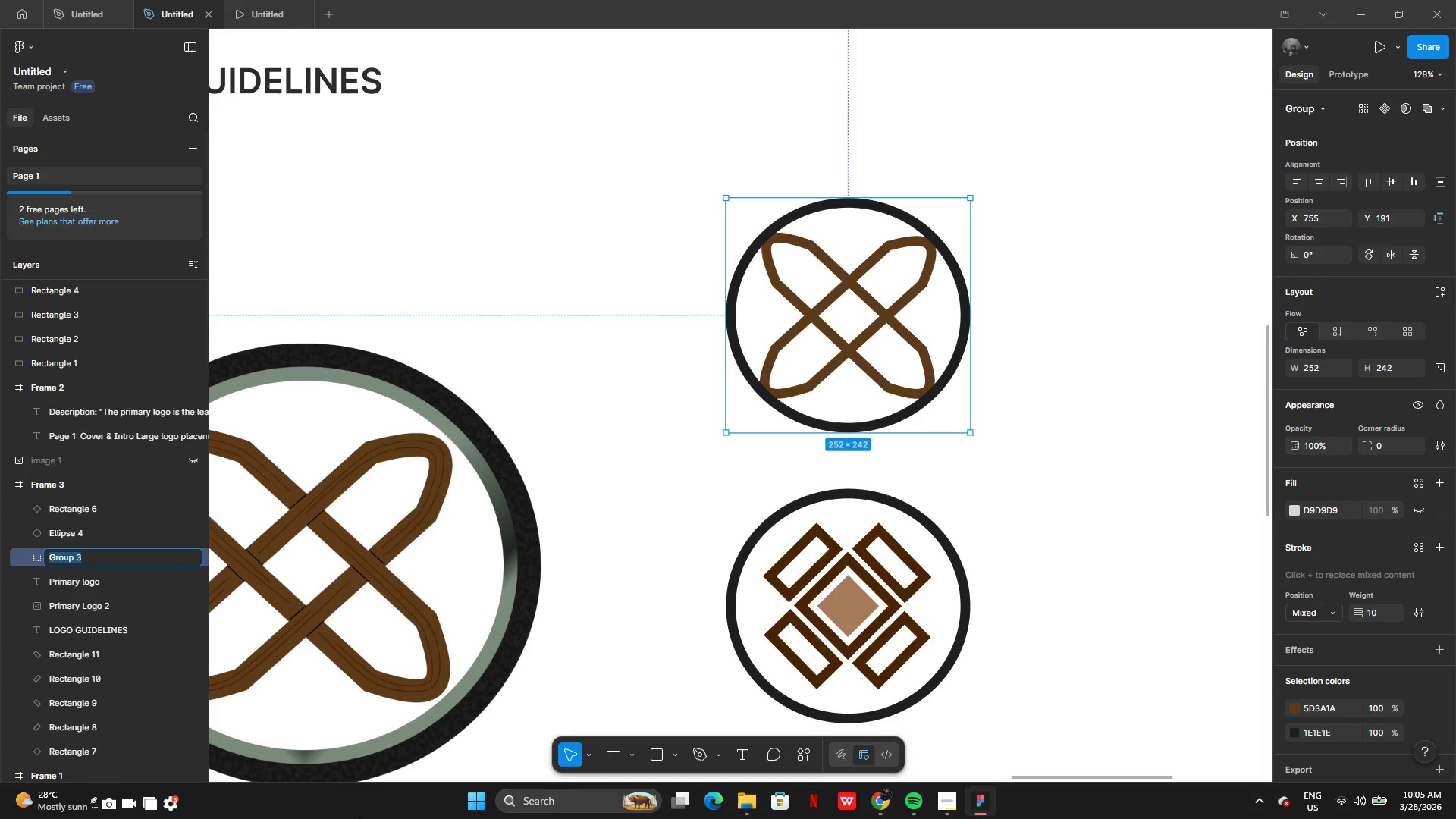 
wait(5.38)
 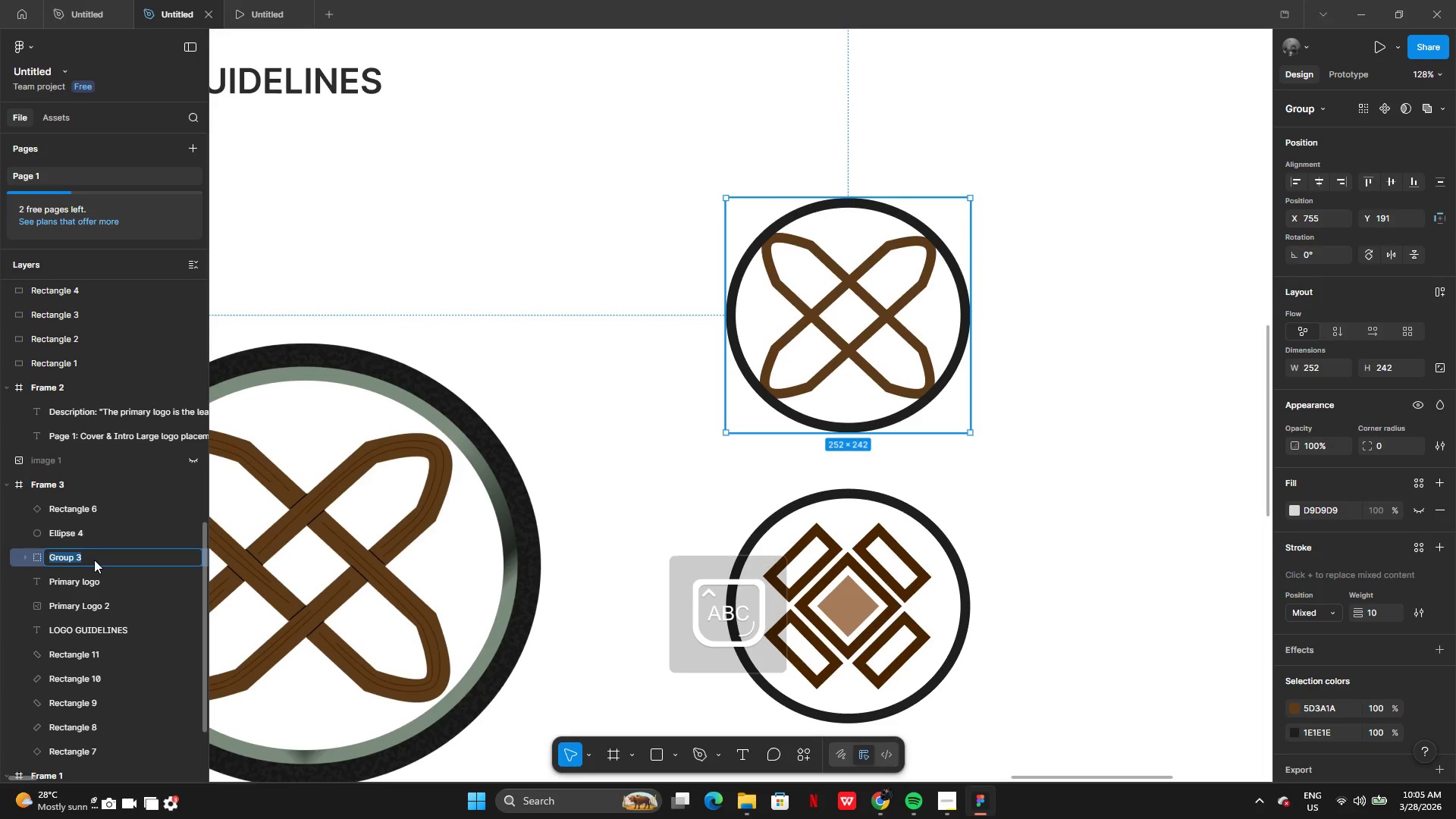 
left_click([947, 802])